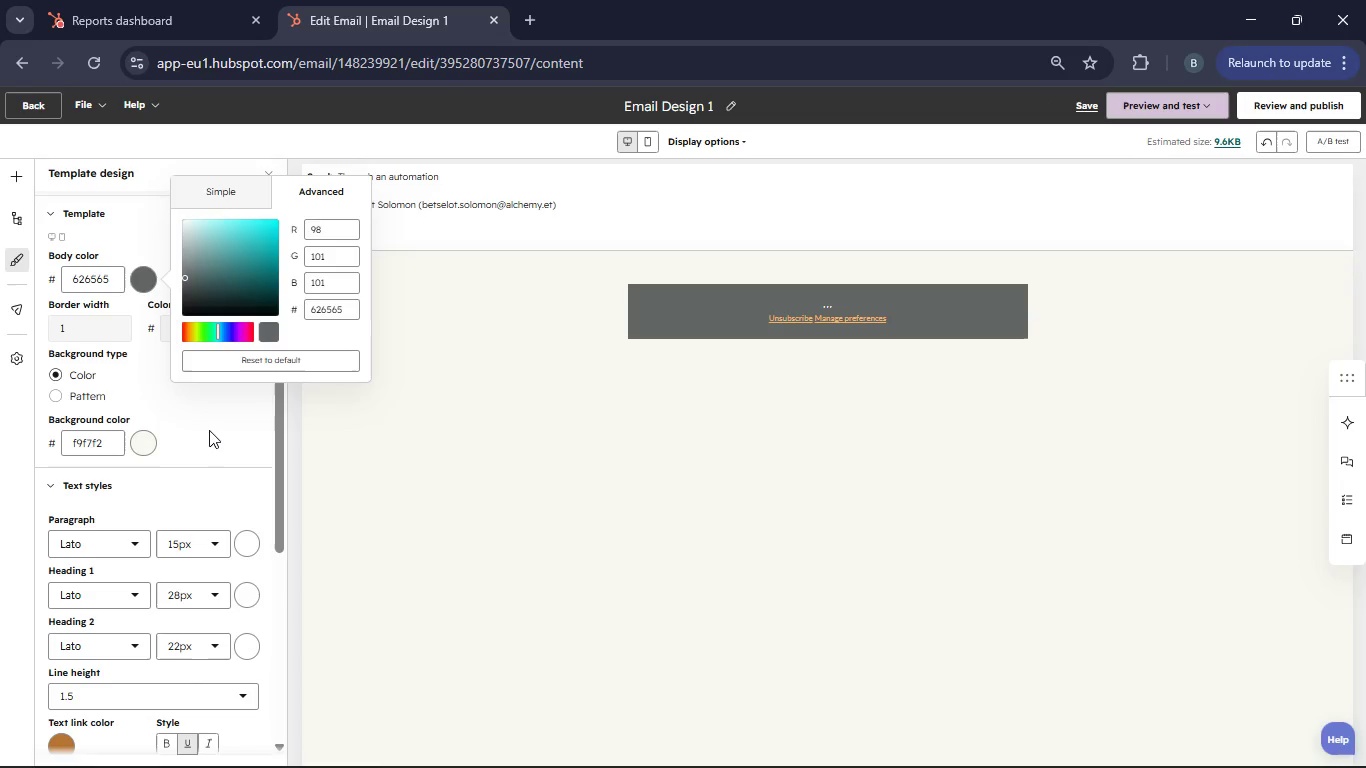 
left_click([209, 430])
 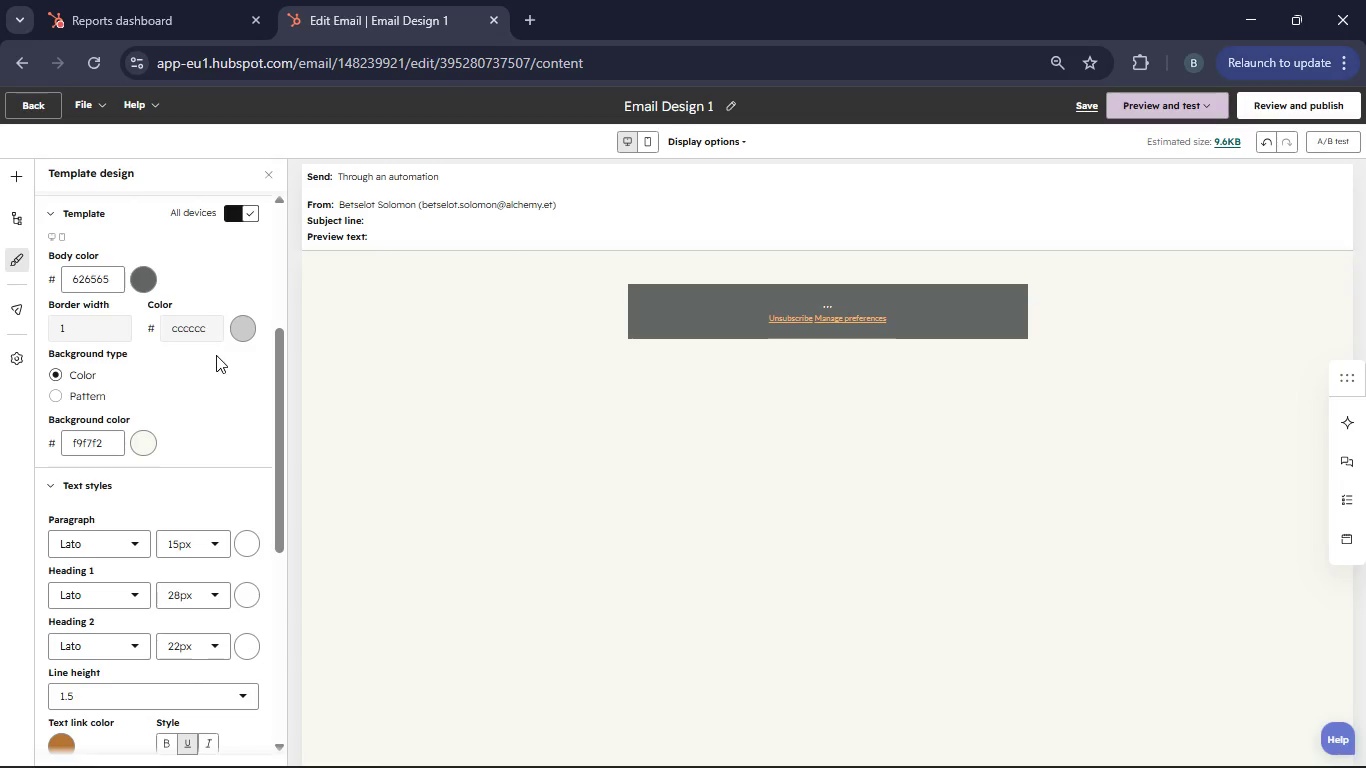 
scroll: coordinate [216, 355], scroll_direction: up, amount: 3.0
 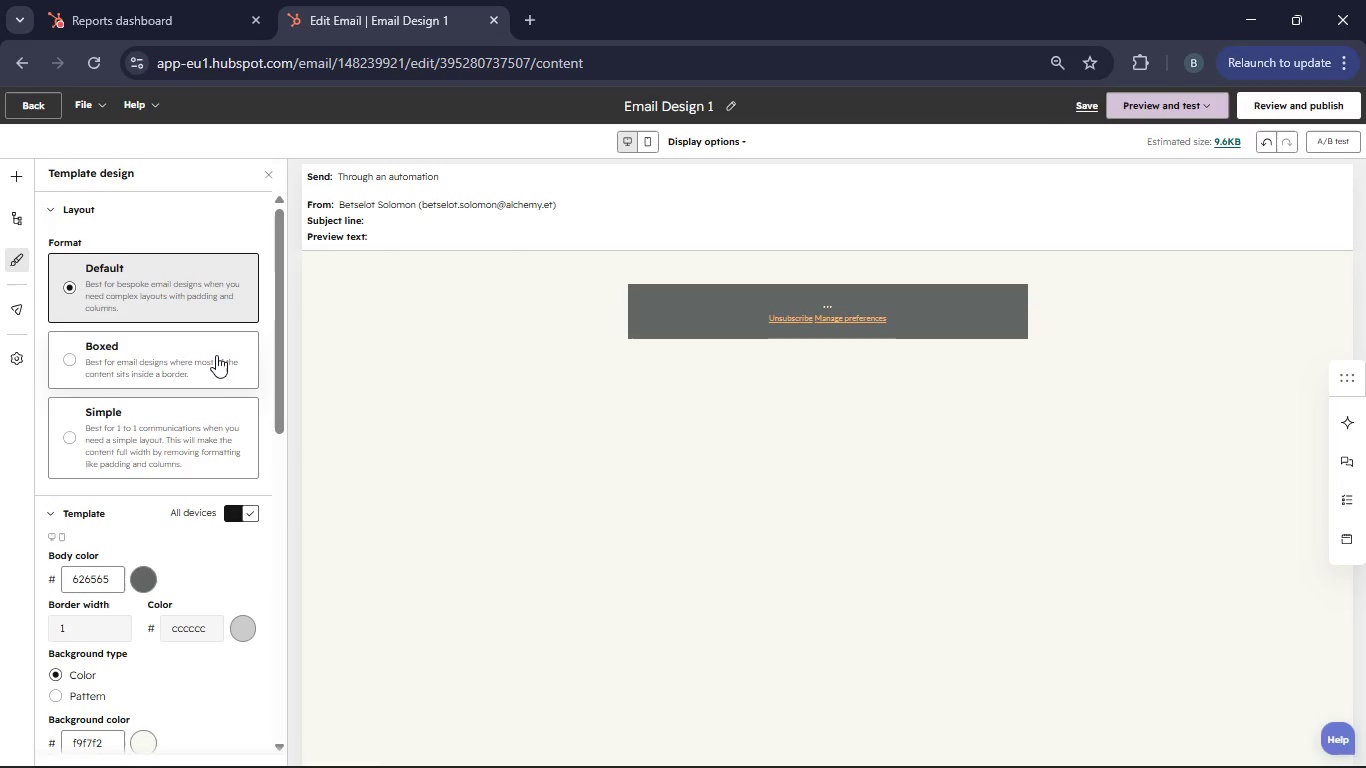 
scroll: coordinate [215, 362], scroll_direction: none, amount: 0.0
 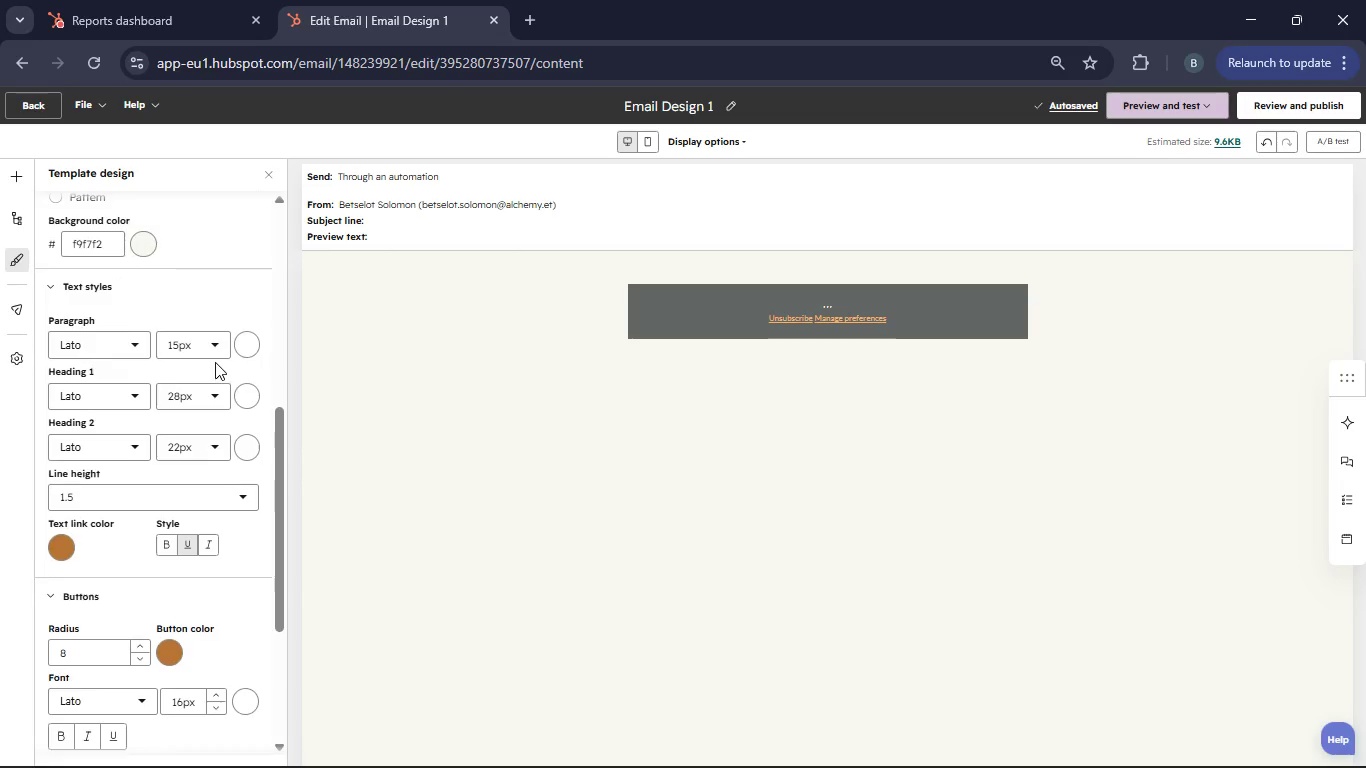 
scroll: coordinate [215, 362], scroll_direction: up, amount: 7.0
 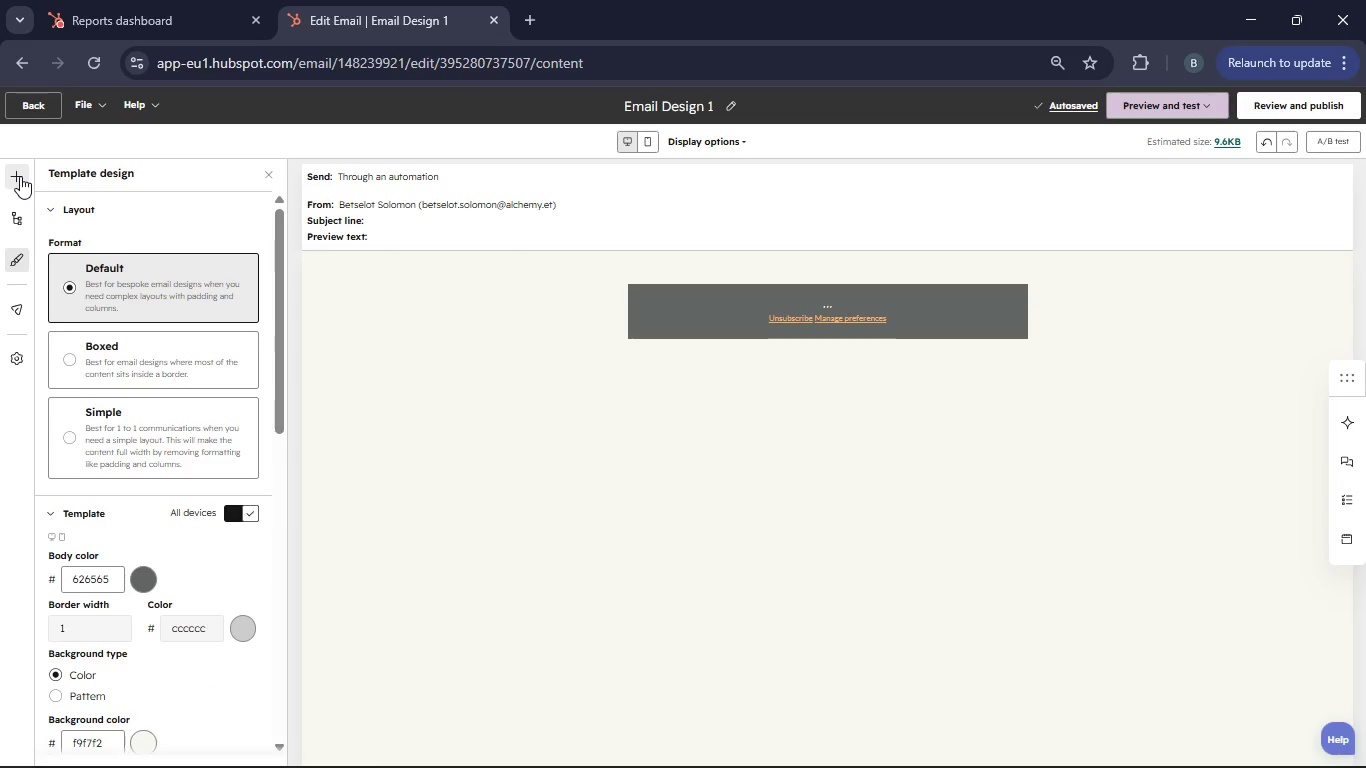 
left_click([20, 176])
 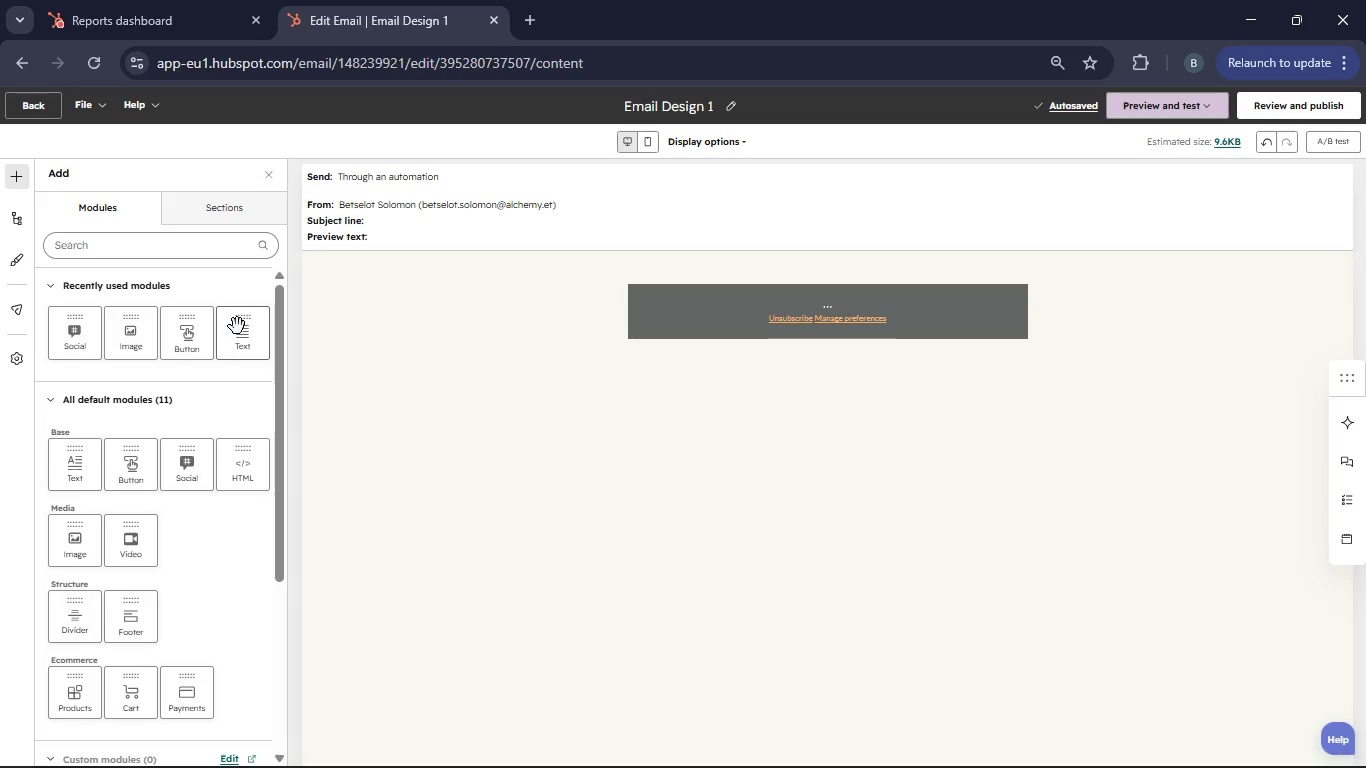 
left_click_drag(start_coordinate=[239, 318], to_coordinate=[764, 286])
 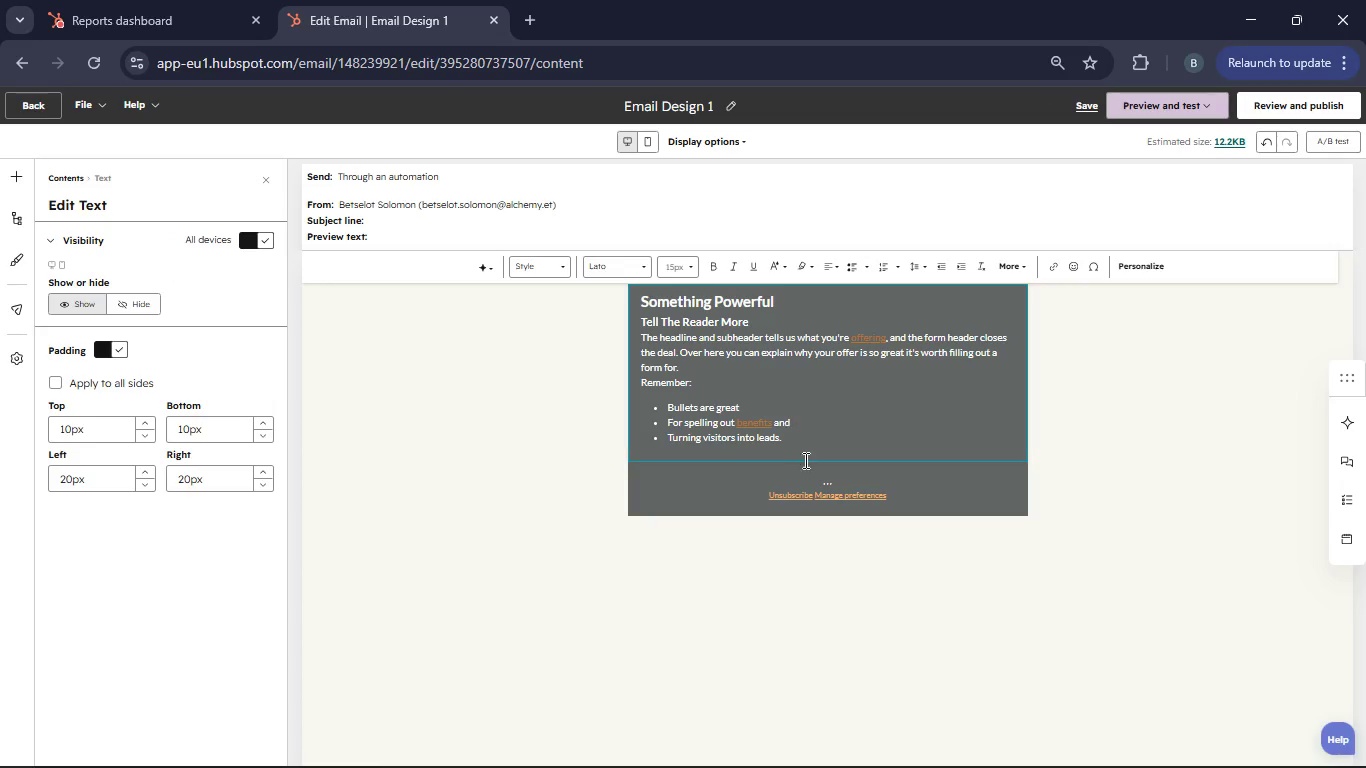 
left_click([802, 446])
 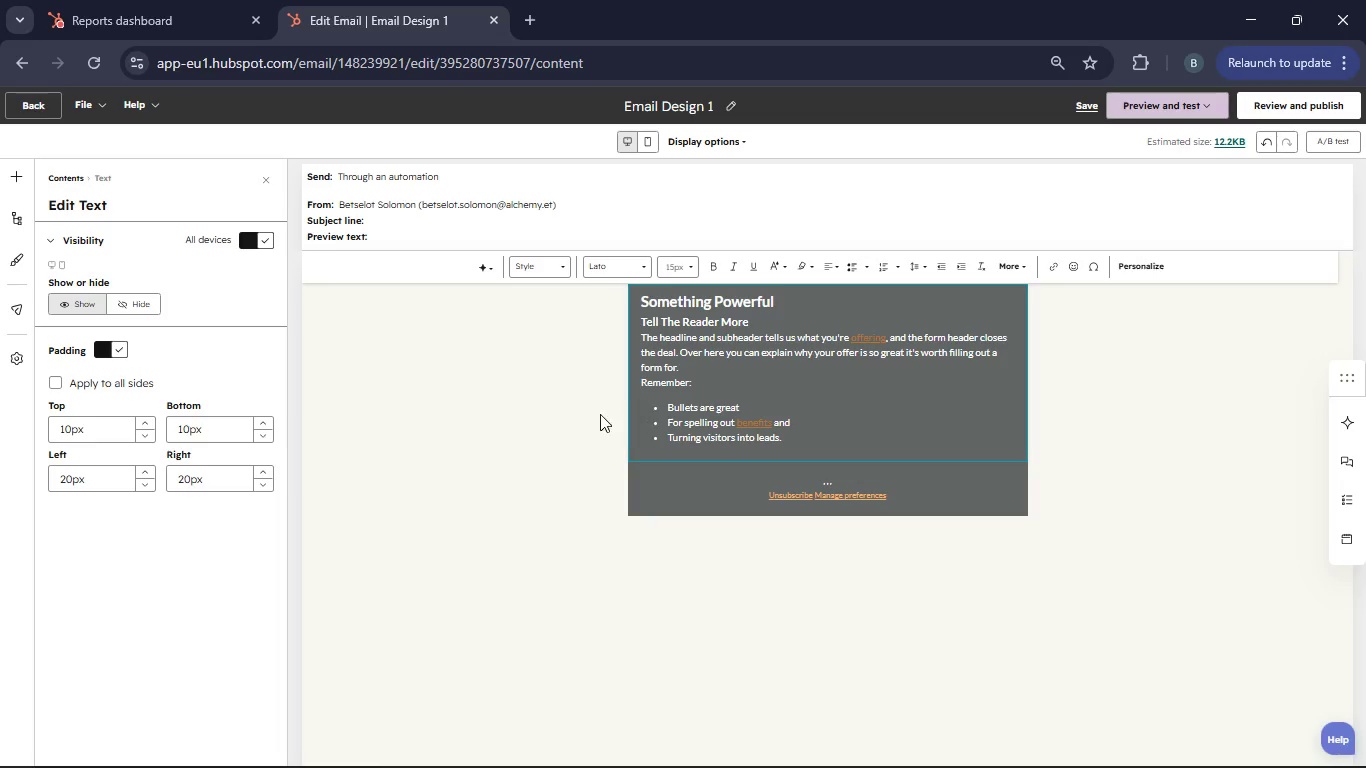 
scroll: coordinate [416, 392], scroll_direction: none, amount: 0.0
 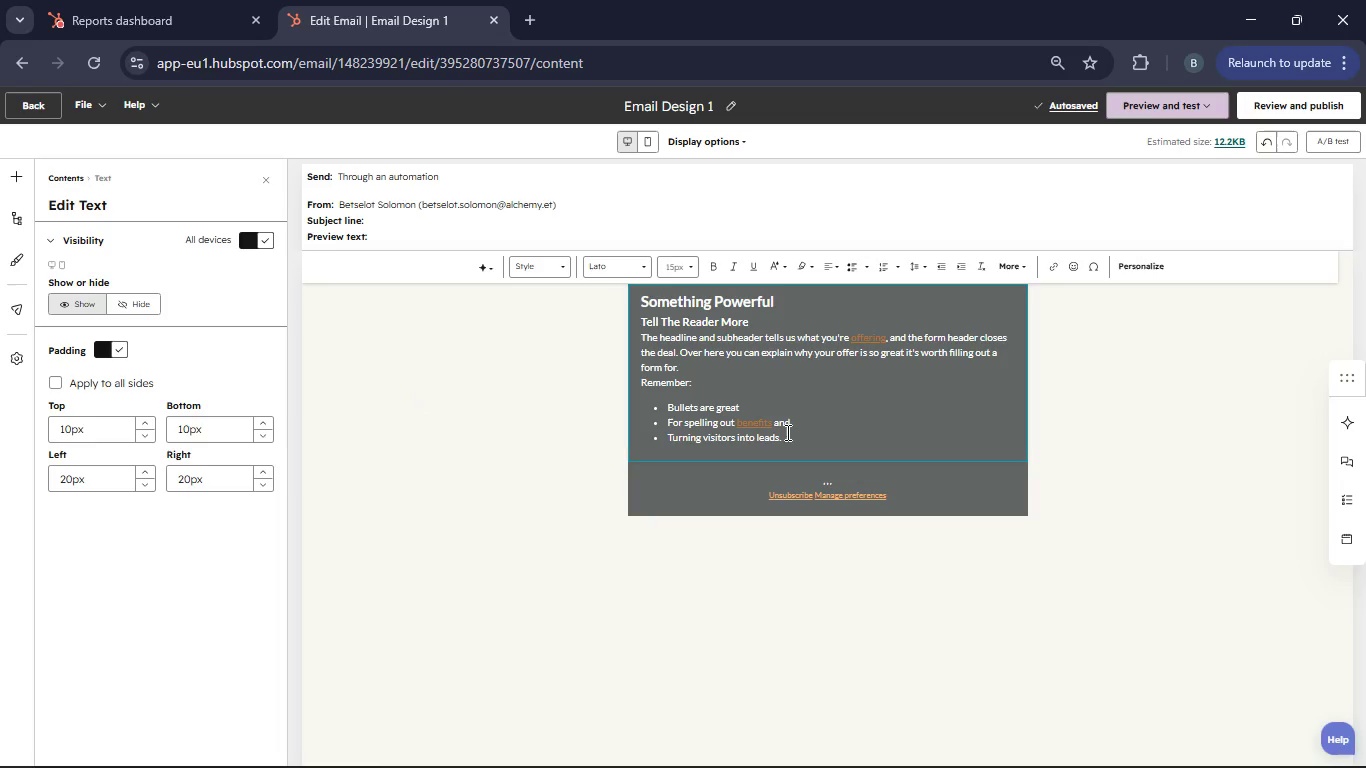 
left_click_drag(start_coordinate=[788, 433], to_coordinate=[635, 312])
 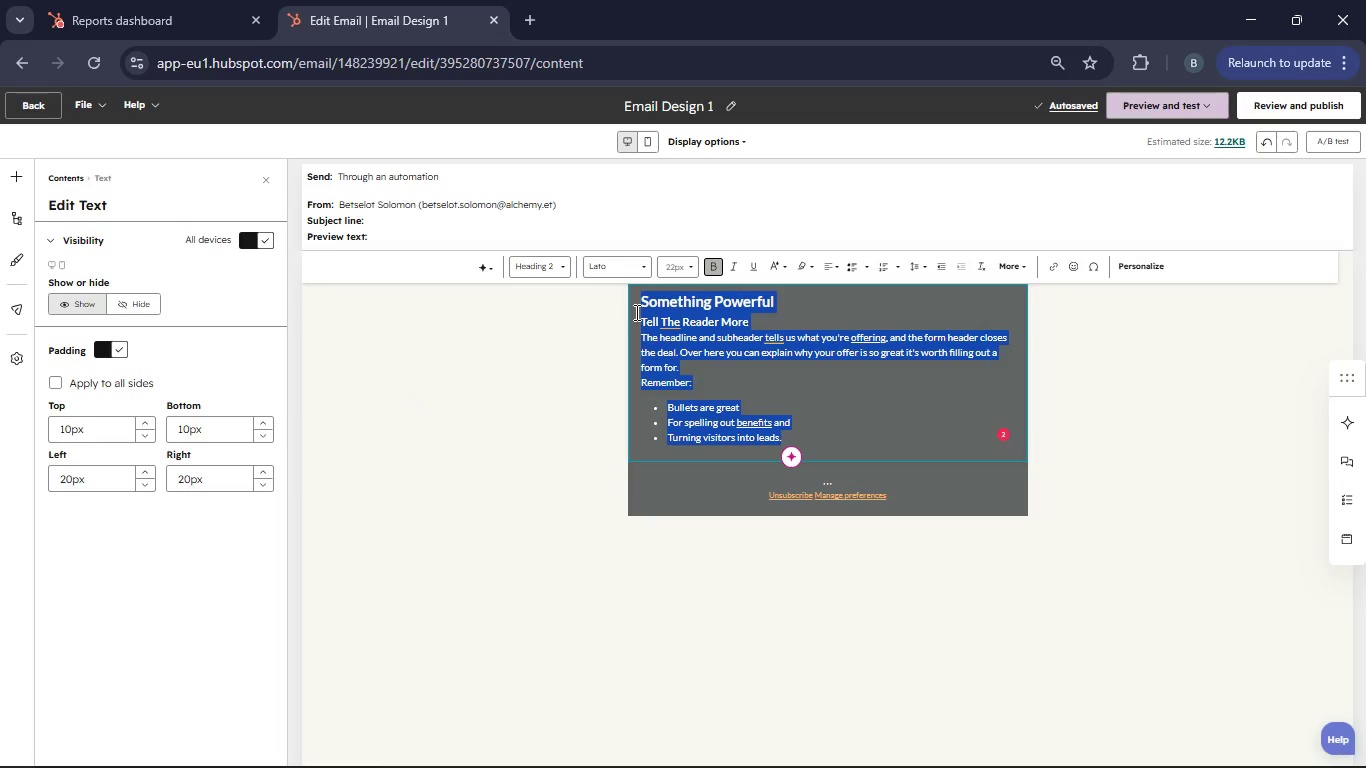 
key(Backspace)
key(Backspace)
type(Header 1)
 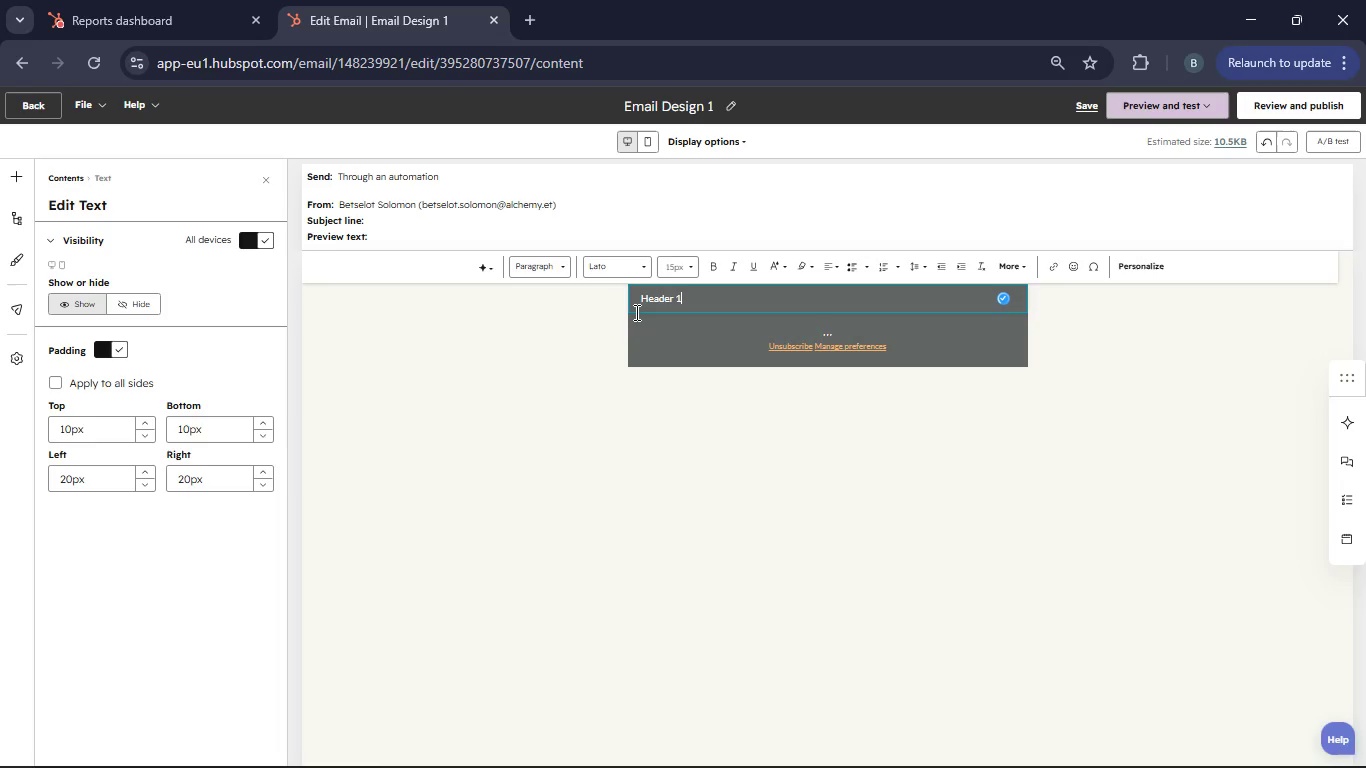 
left_click_drag(start_coordinate=[690, 301], to_coordinate=[639, 299])
 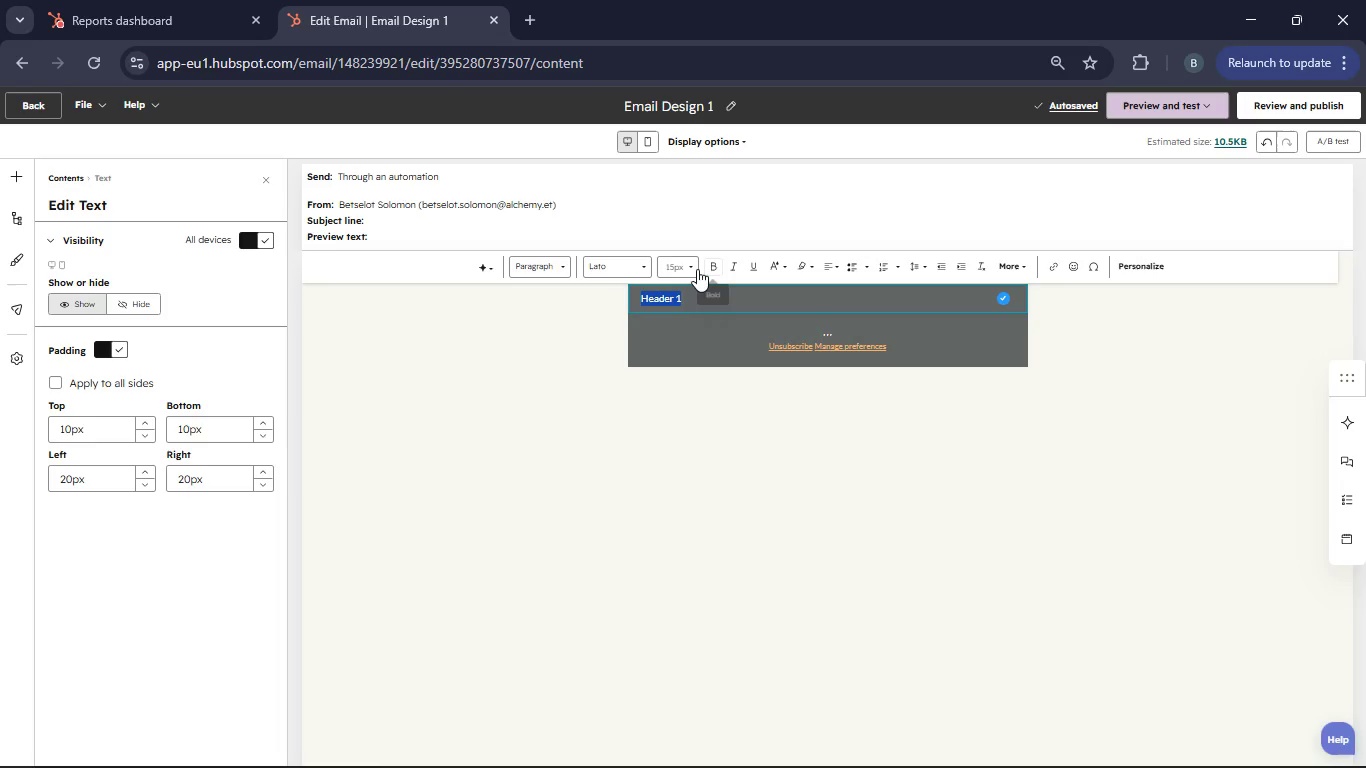 
left_click([697, 269])
 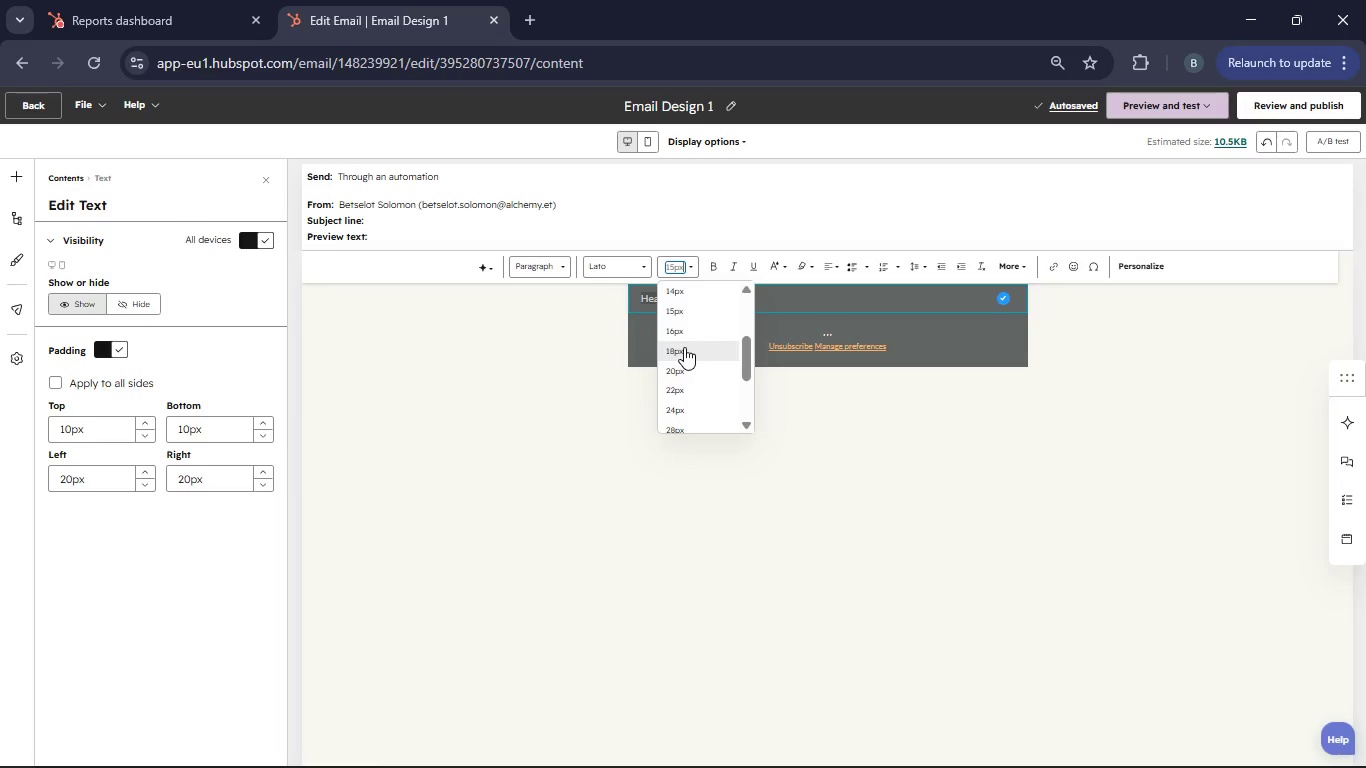 
left_click([682, 362])
 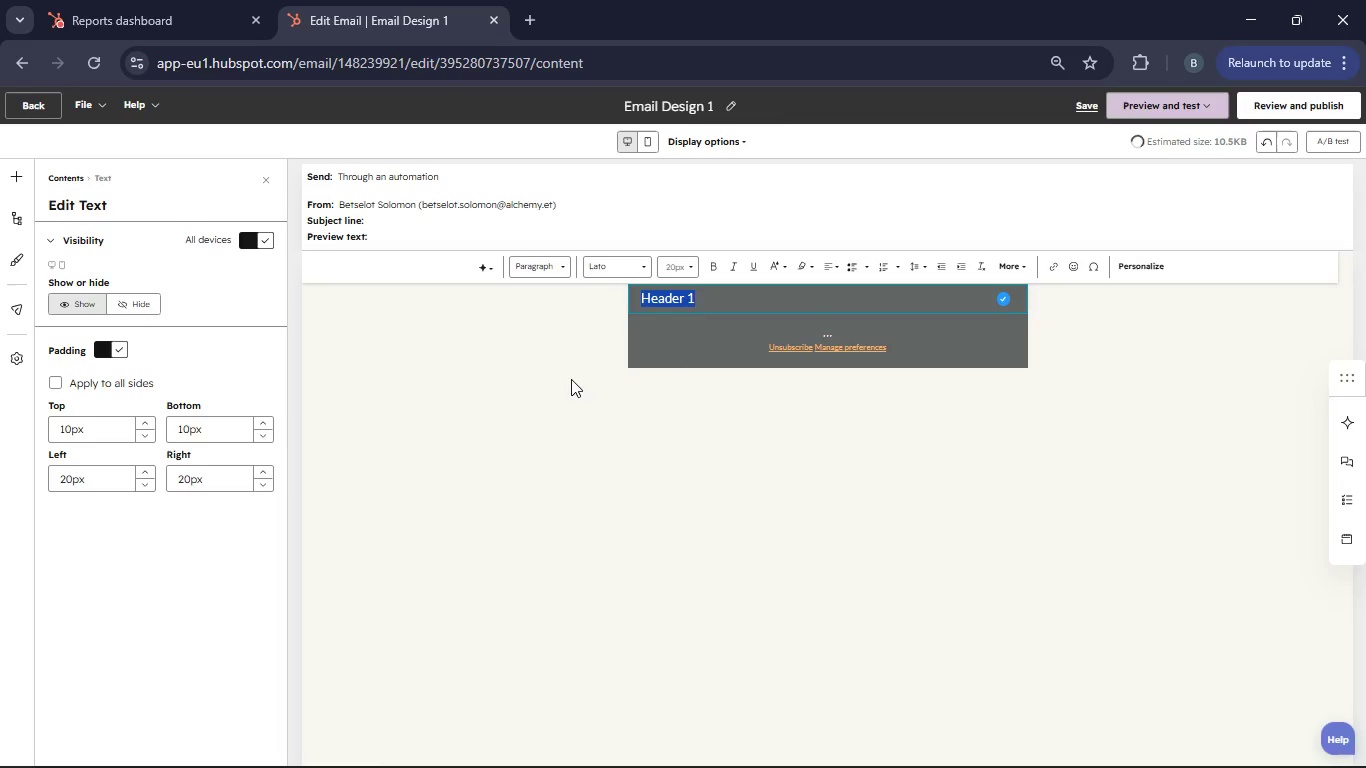 
left_click([571, 379])
 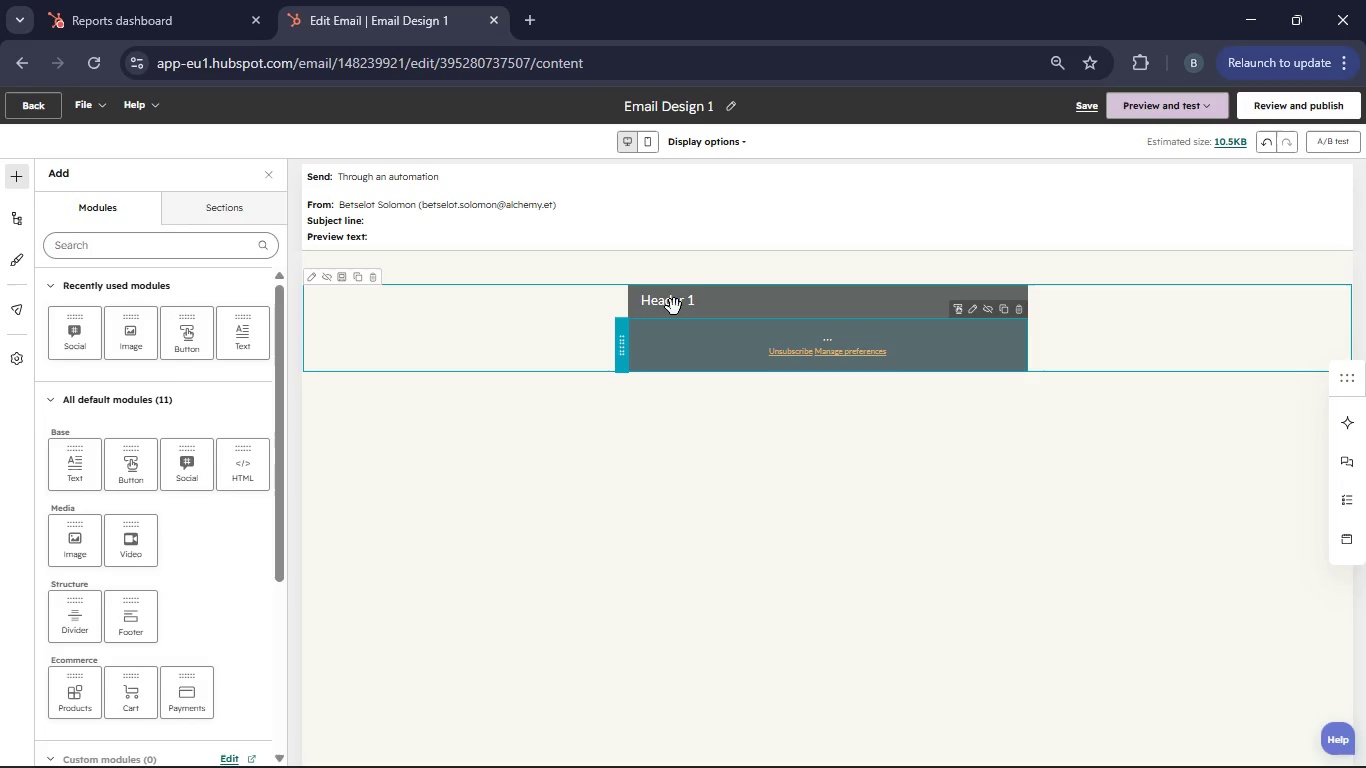 
left_click([674, 307])
 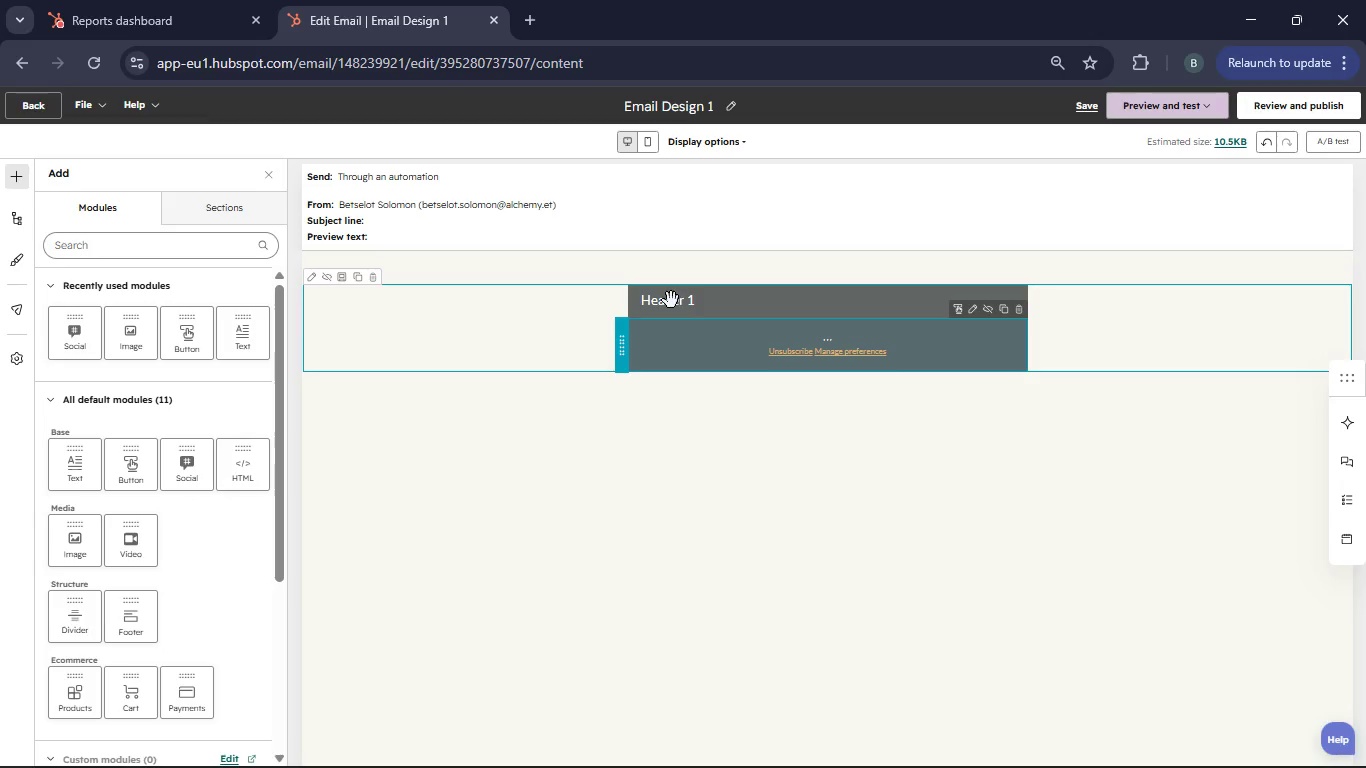 
left_click([669, 300])
 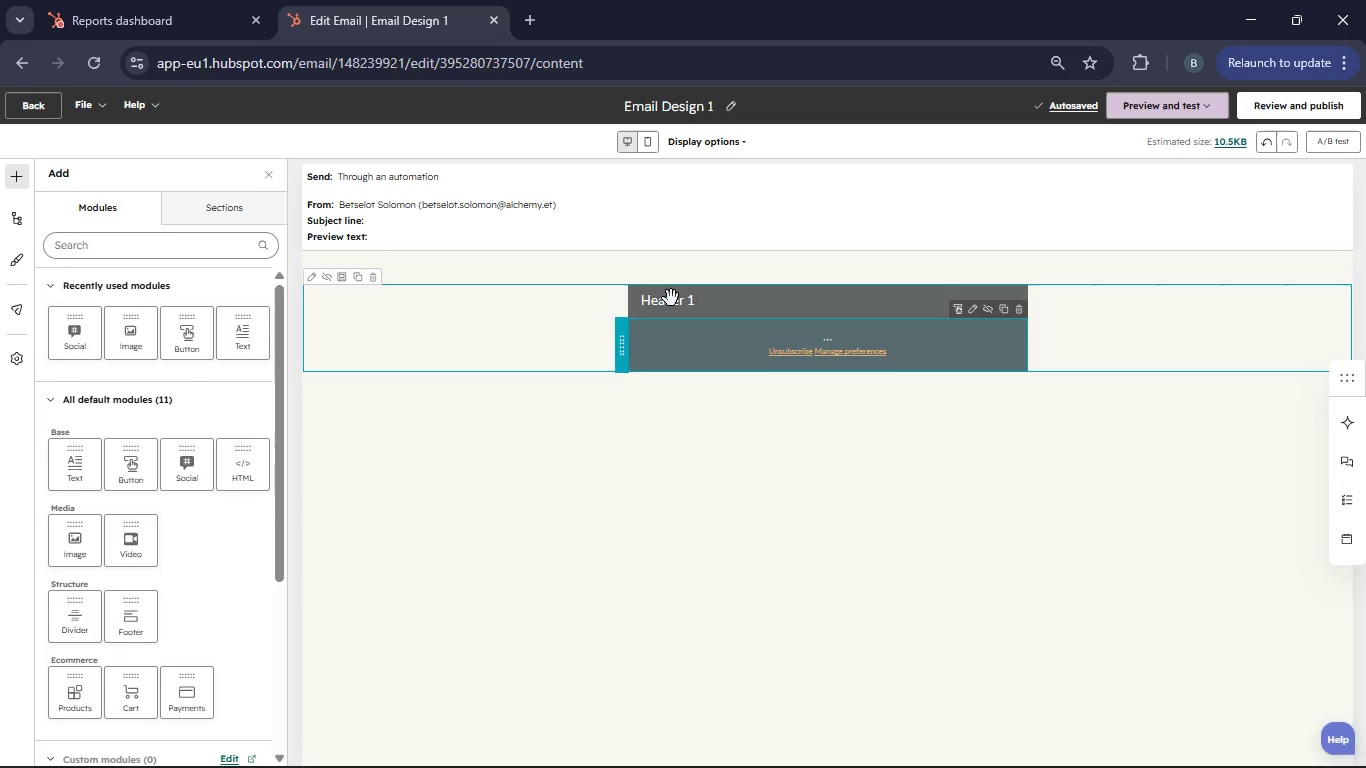 
left_click([672, 294])
 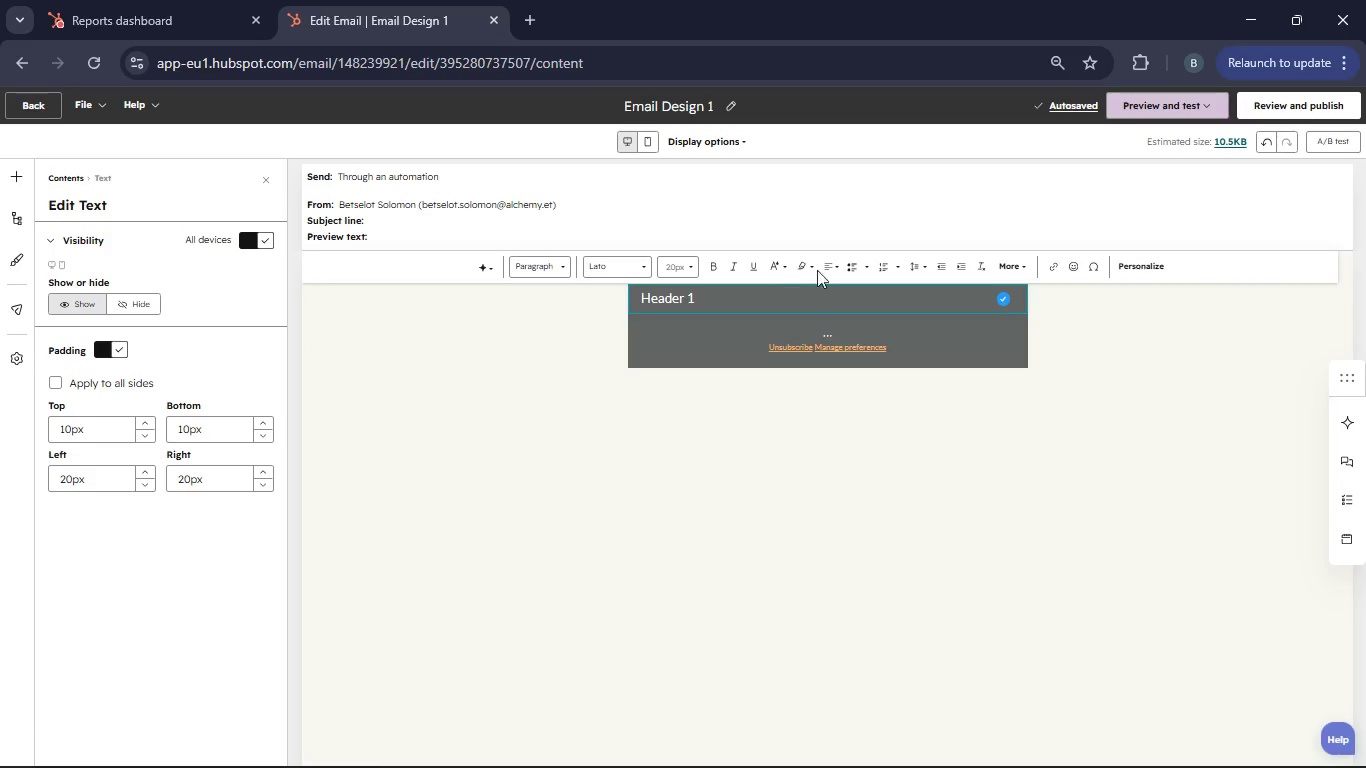 
left_click([834, 267])
 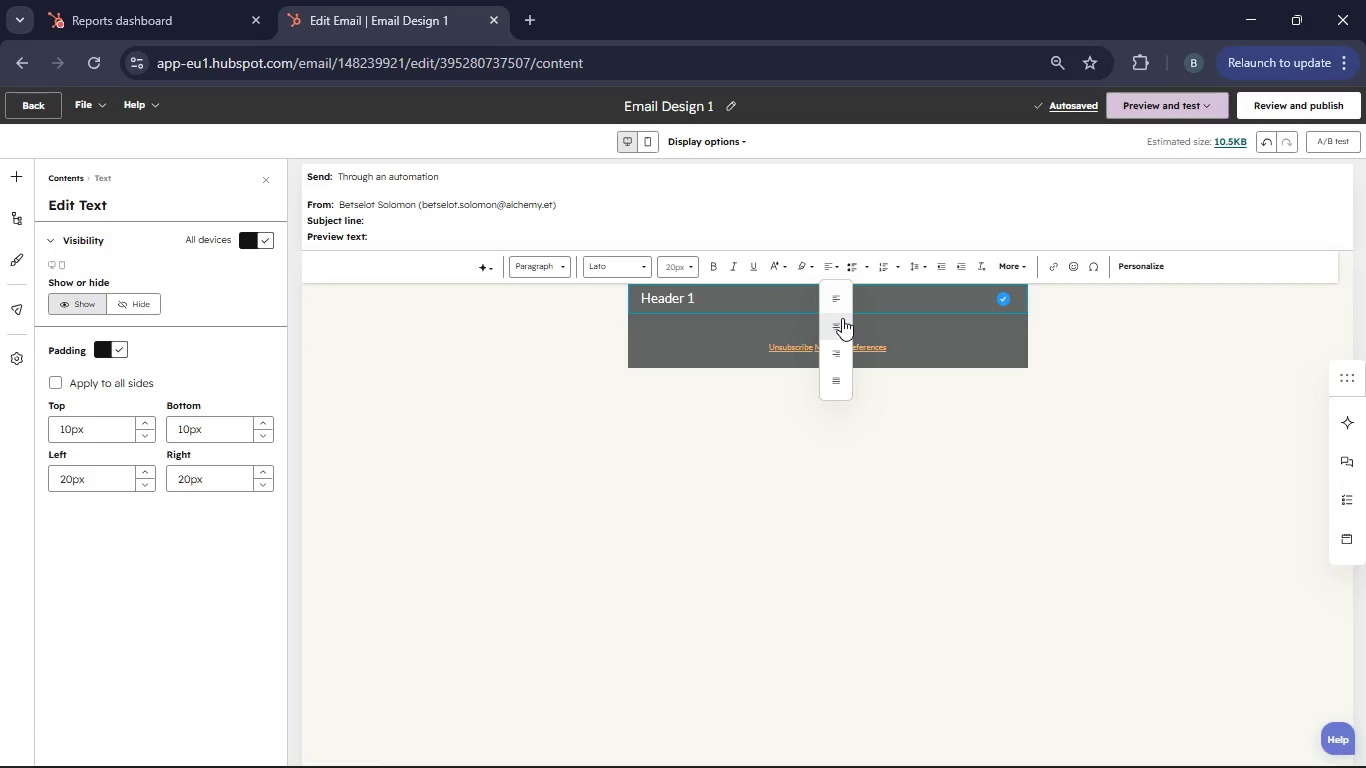 
left_click([842, 318])
 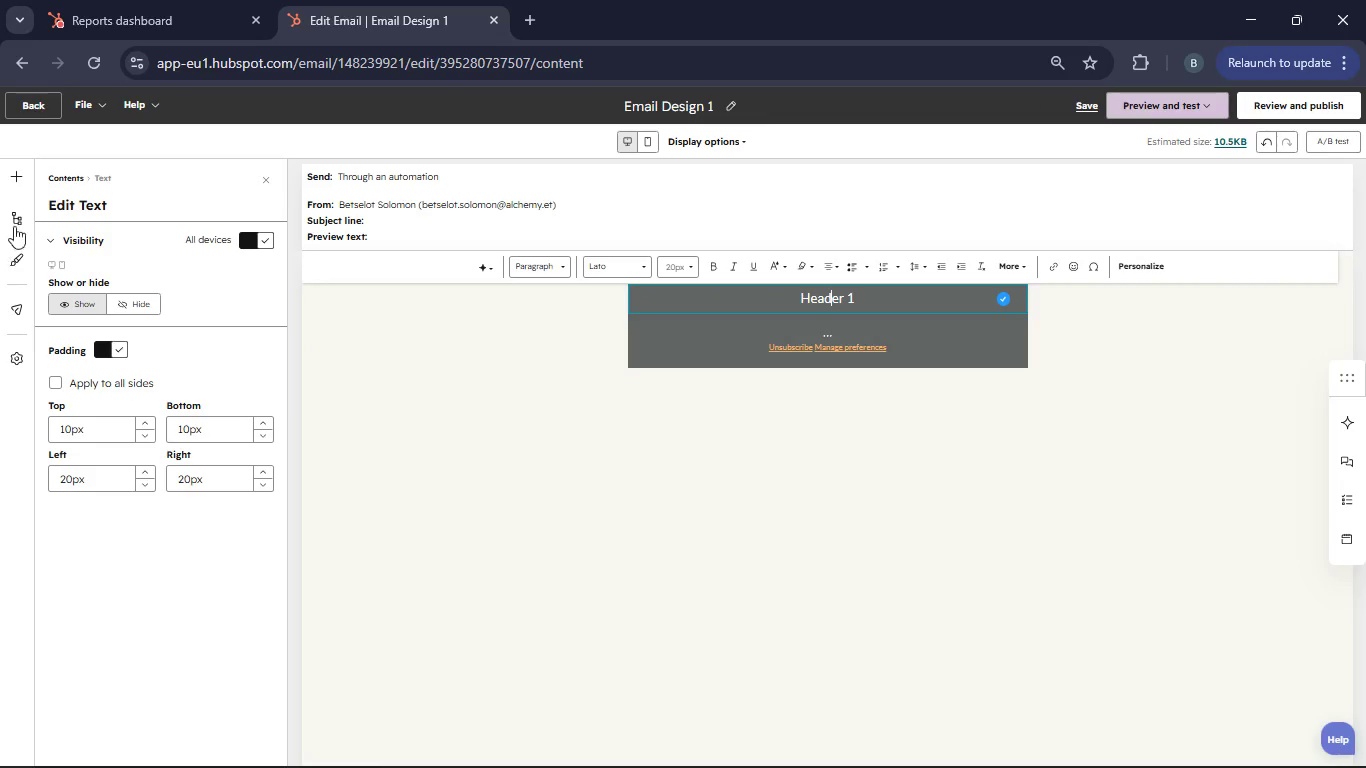 
left_click([19, 177])
 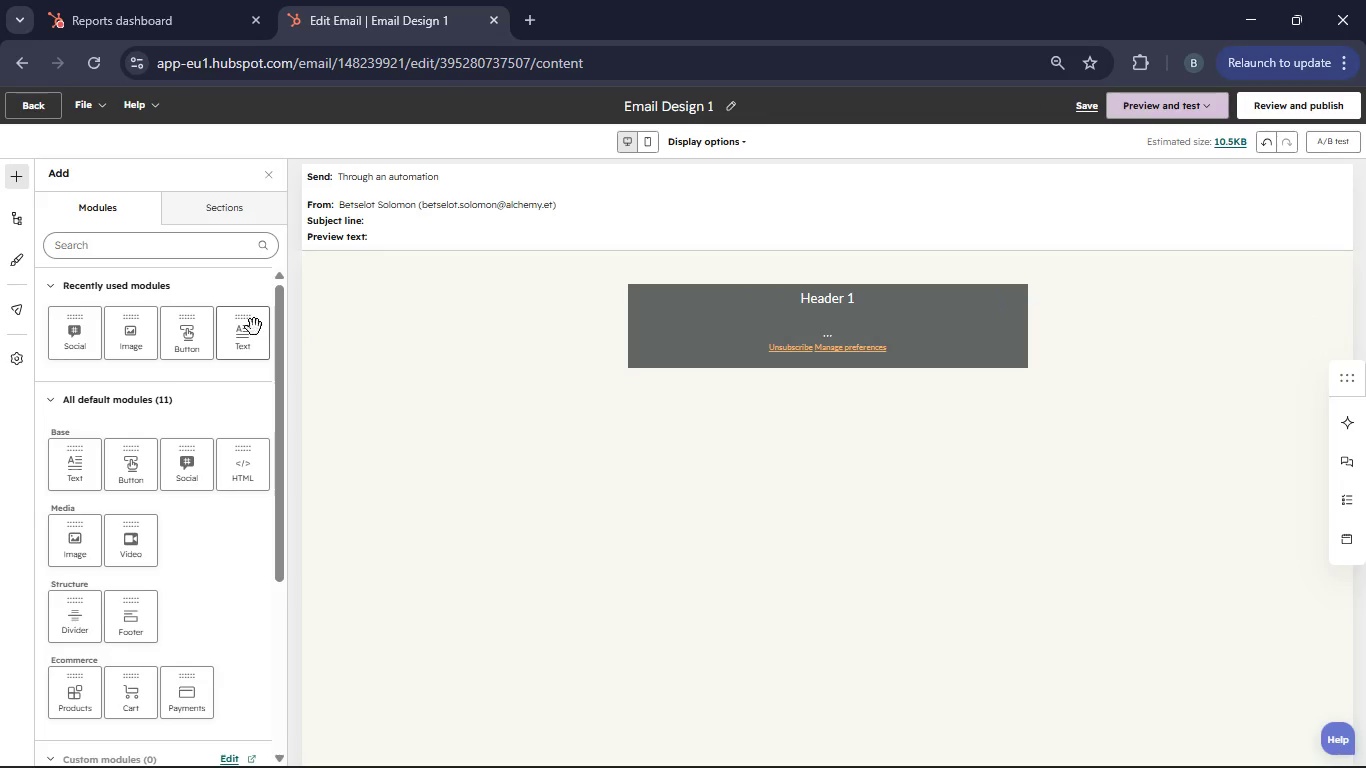 
left_click_drag(start_coordinate=[250, 325], to_coordinate=[820, 311])
 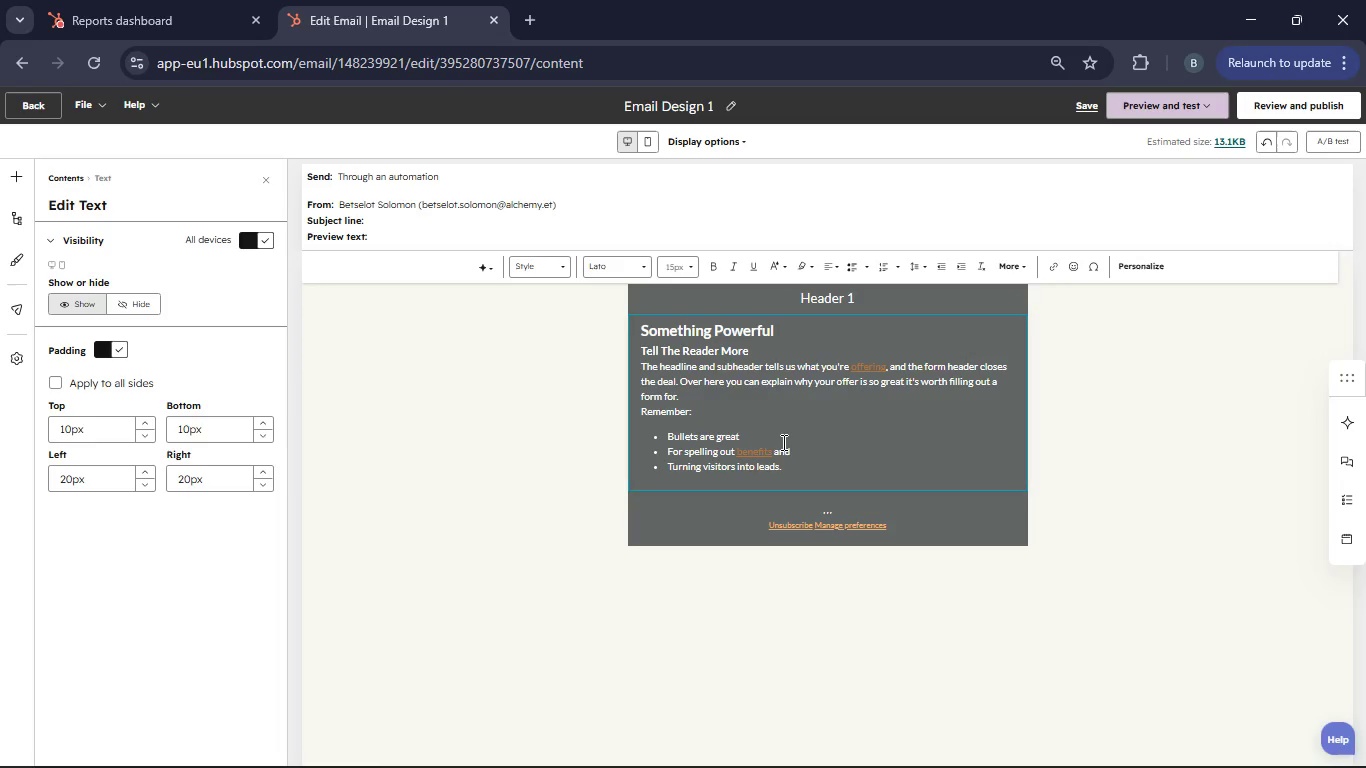 
left_click([798, 463])
 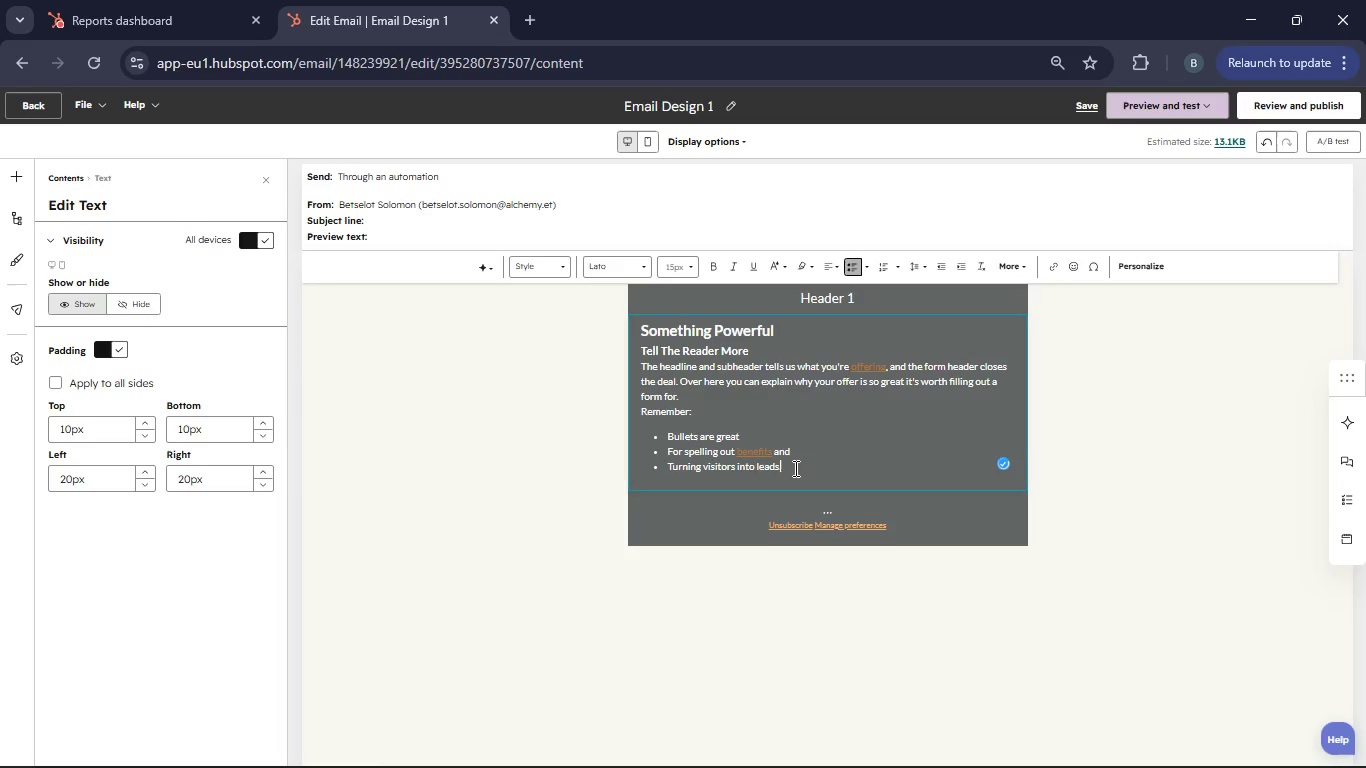 
left_click_drag(start_coordinate=[791, 468], to_coordinate=[642, 334])
 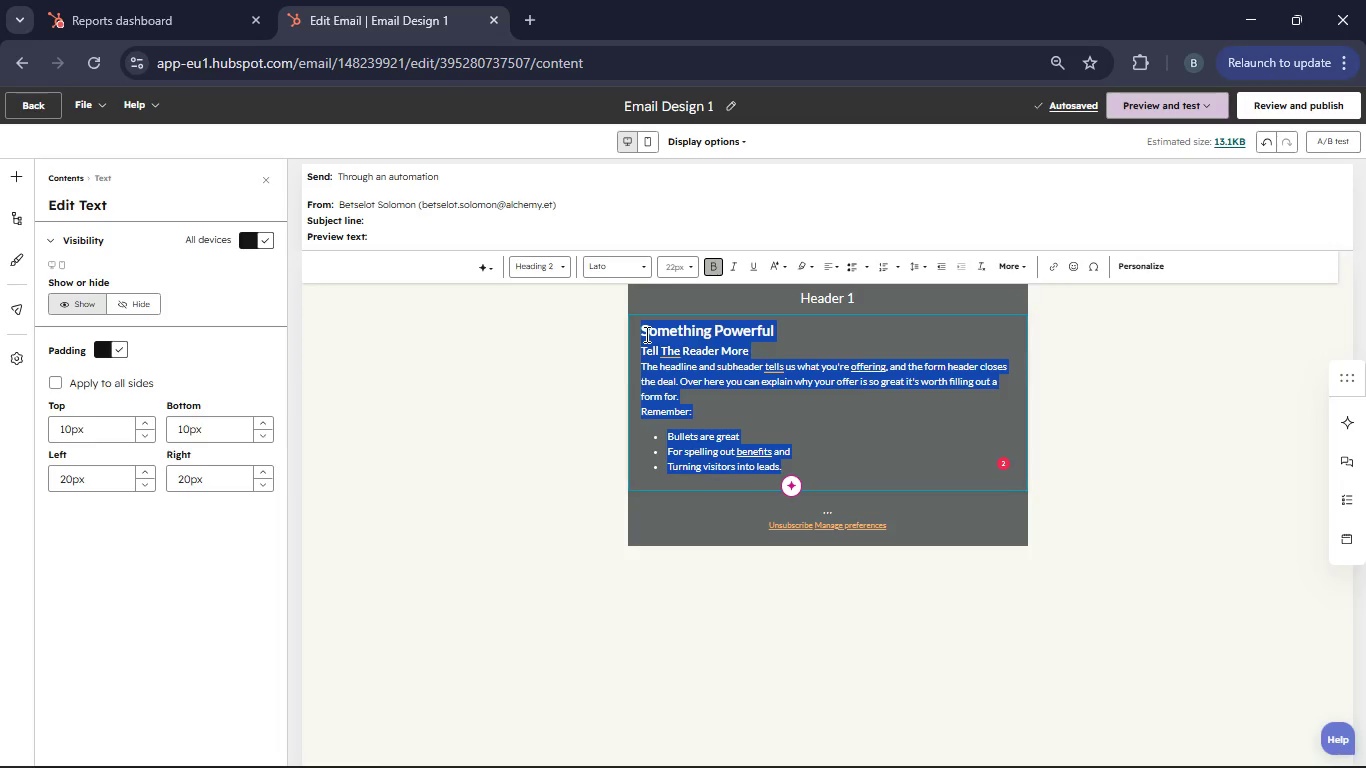 
key(Backspace)
key(Backspace)
type(B6dy)
 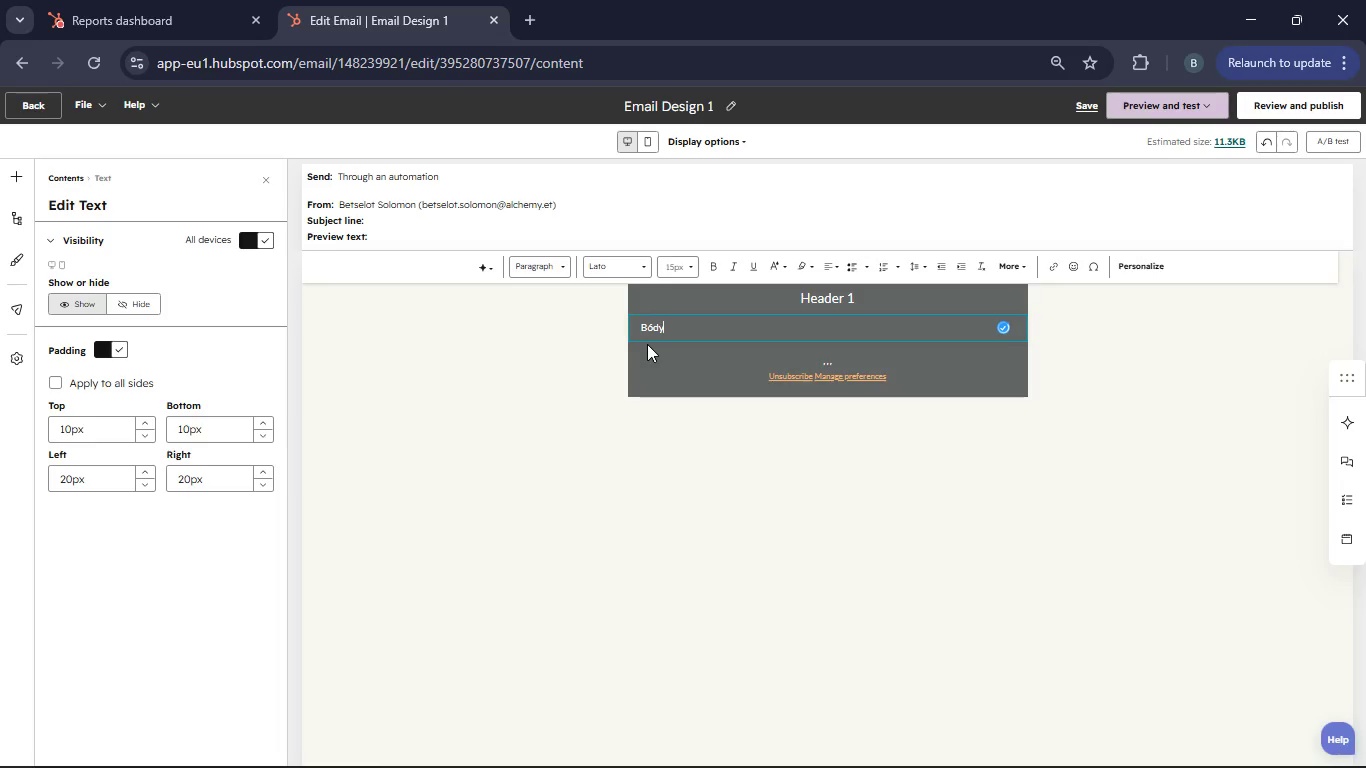 
key(Backspace)
key(Backspace)
type([NumLock])
key(Backspace)
type(ody)
 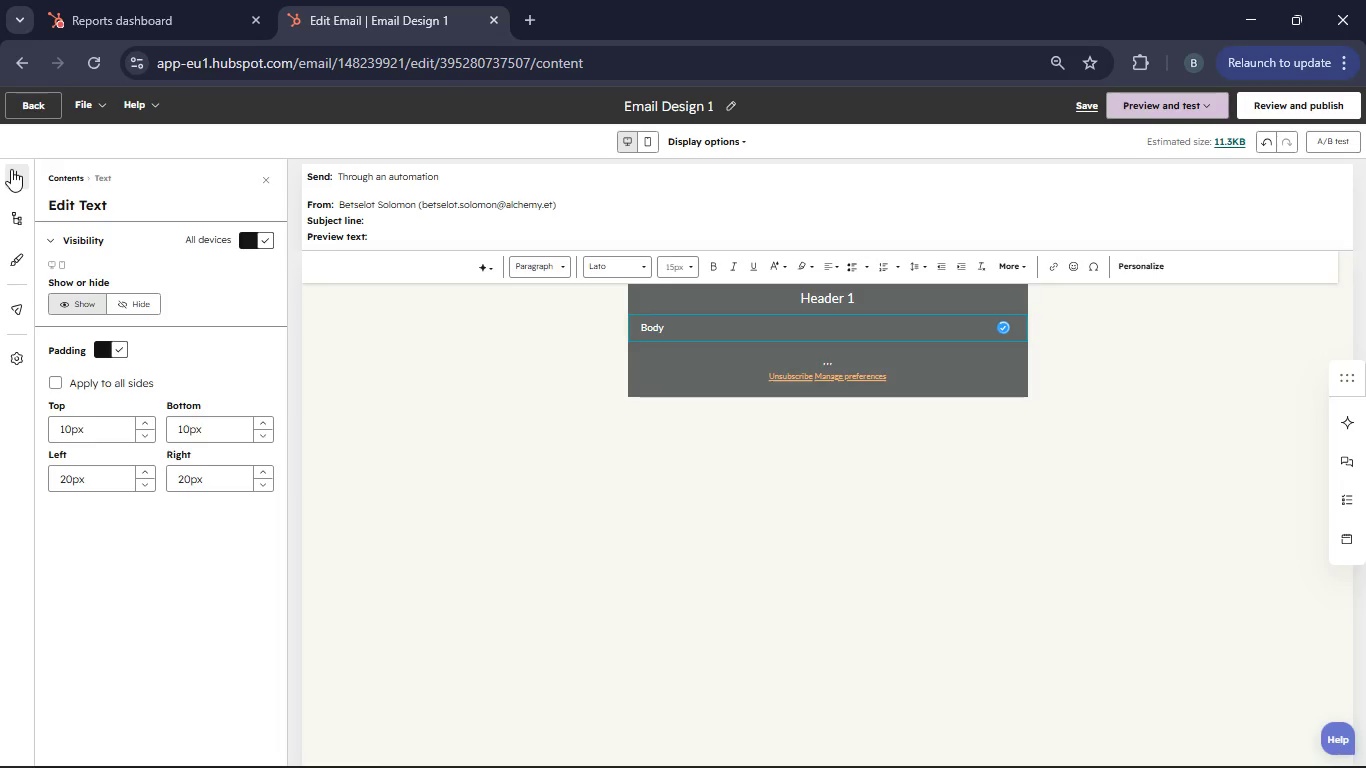 
left_click([9, 169])
 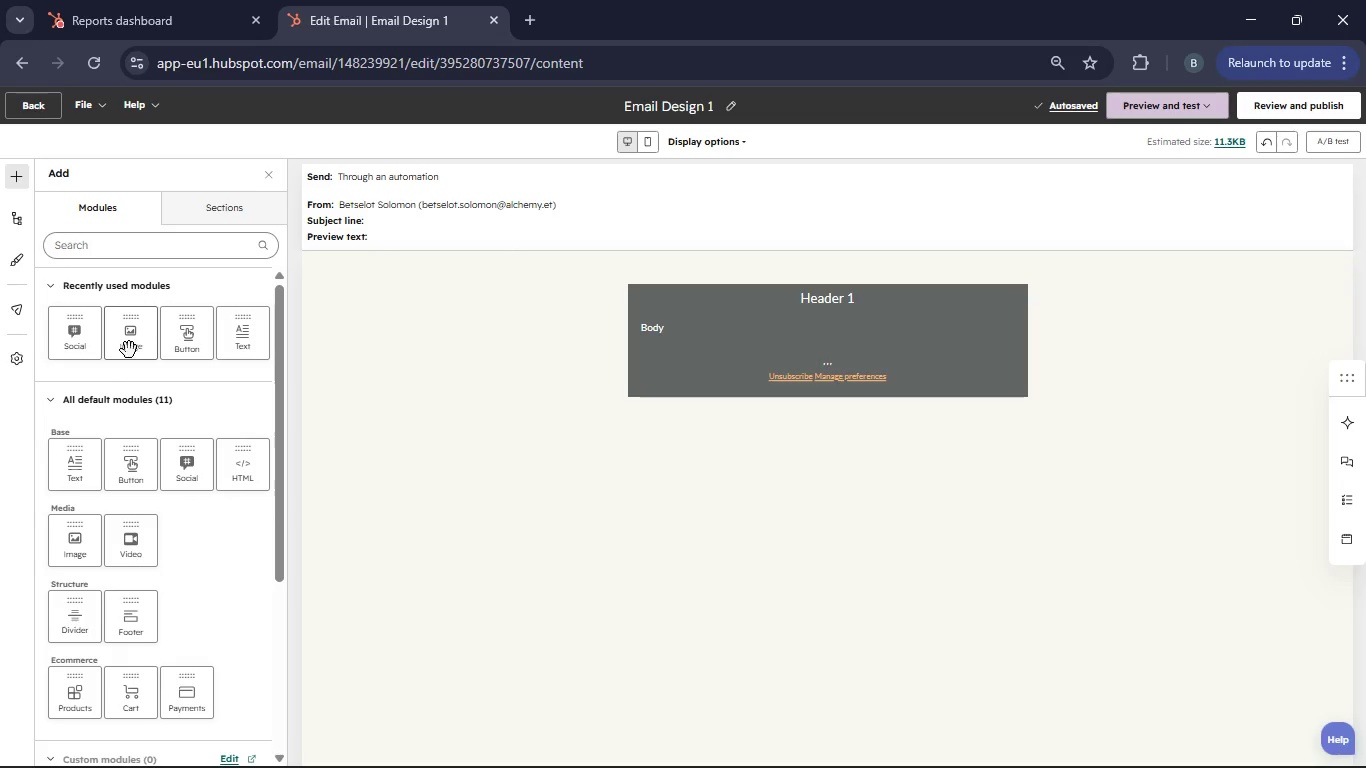 
wait(14.03)
 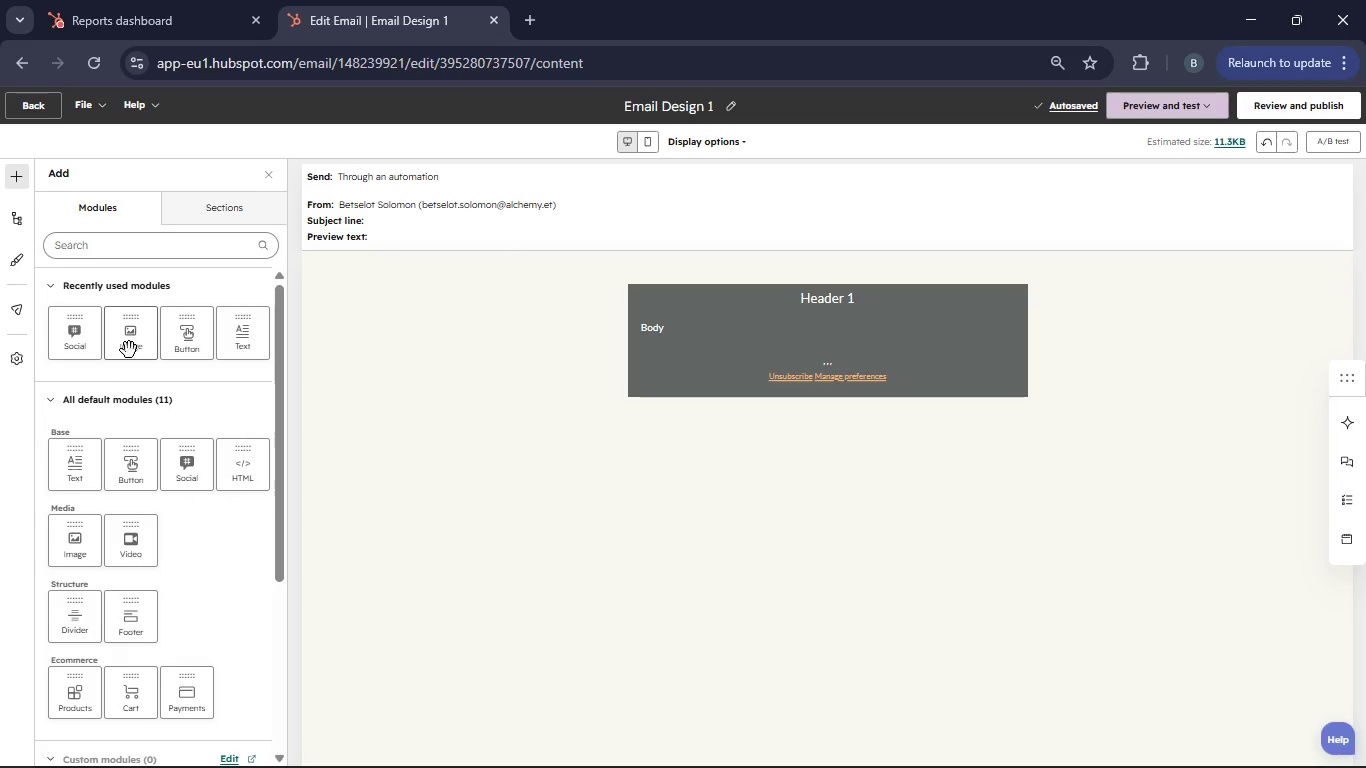 
left_click_drag(start_coordinate=[239, 325], to_coordinate=[833, 333])
 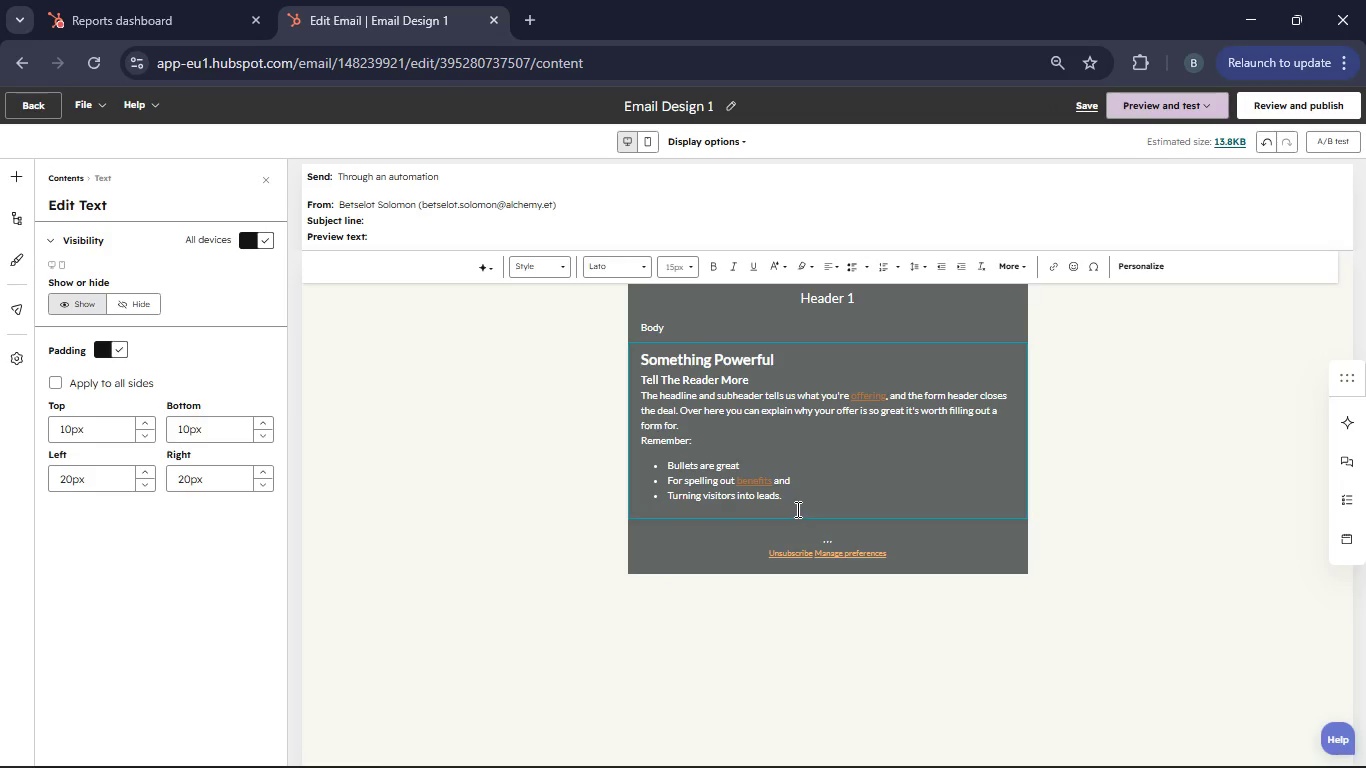 
left_click([789, 495])
 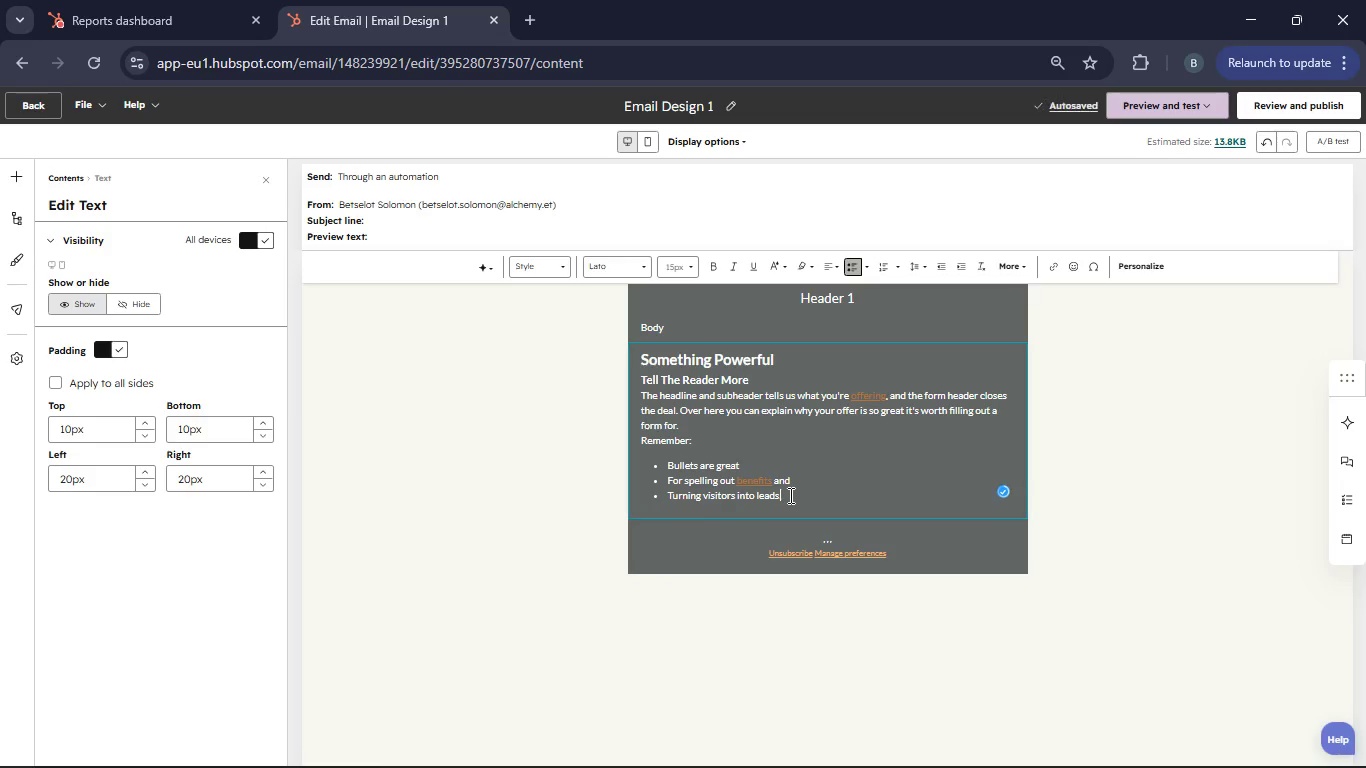 
left_click_drag(start_coordinate=[789, 495], to_coordinate=[618, 347])
 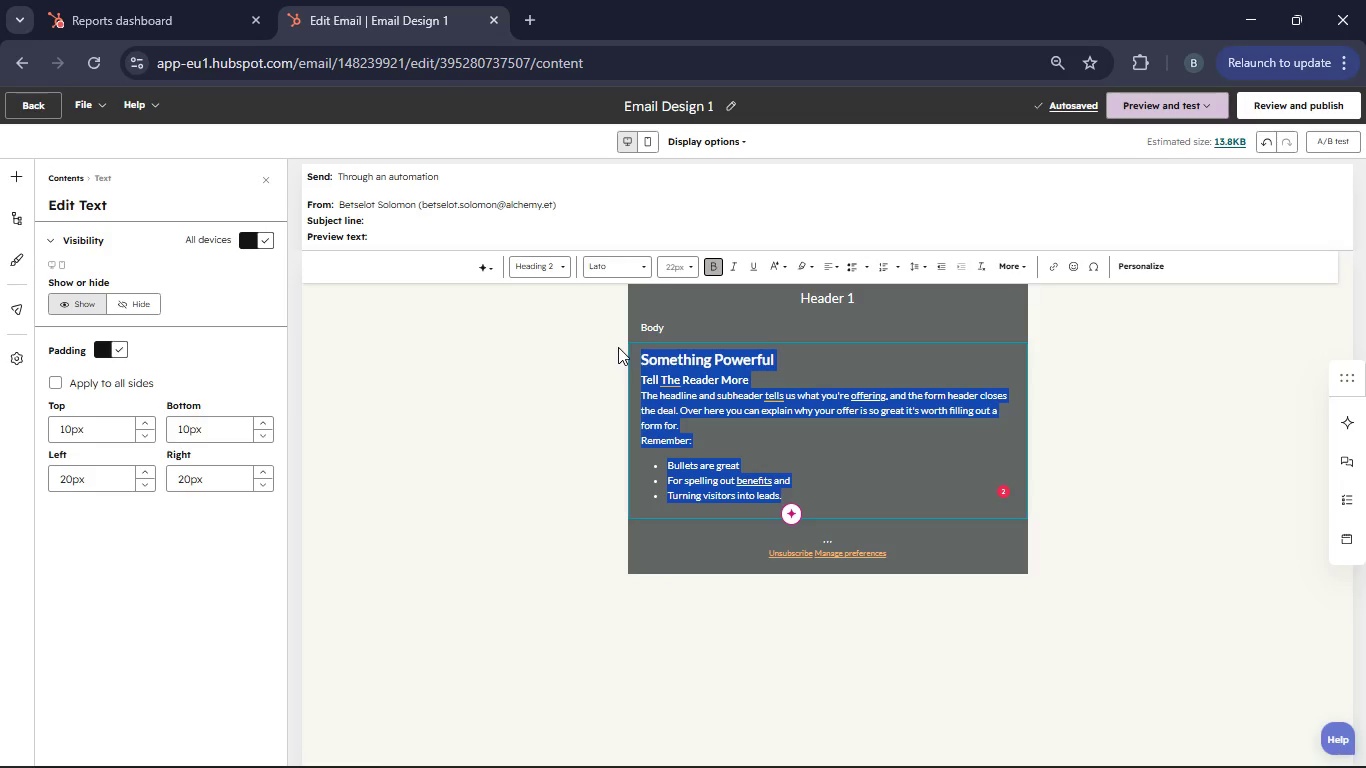 
key(Backspace)
key(Backspace)
type(Footer)
 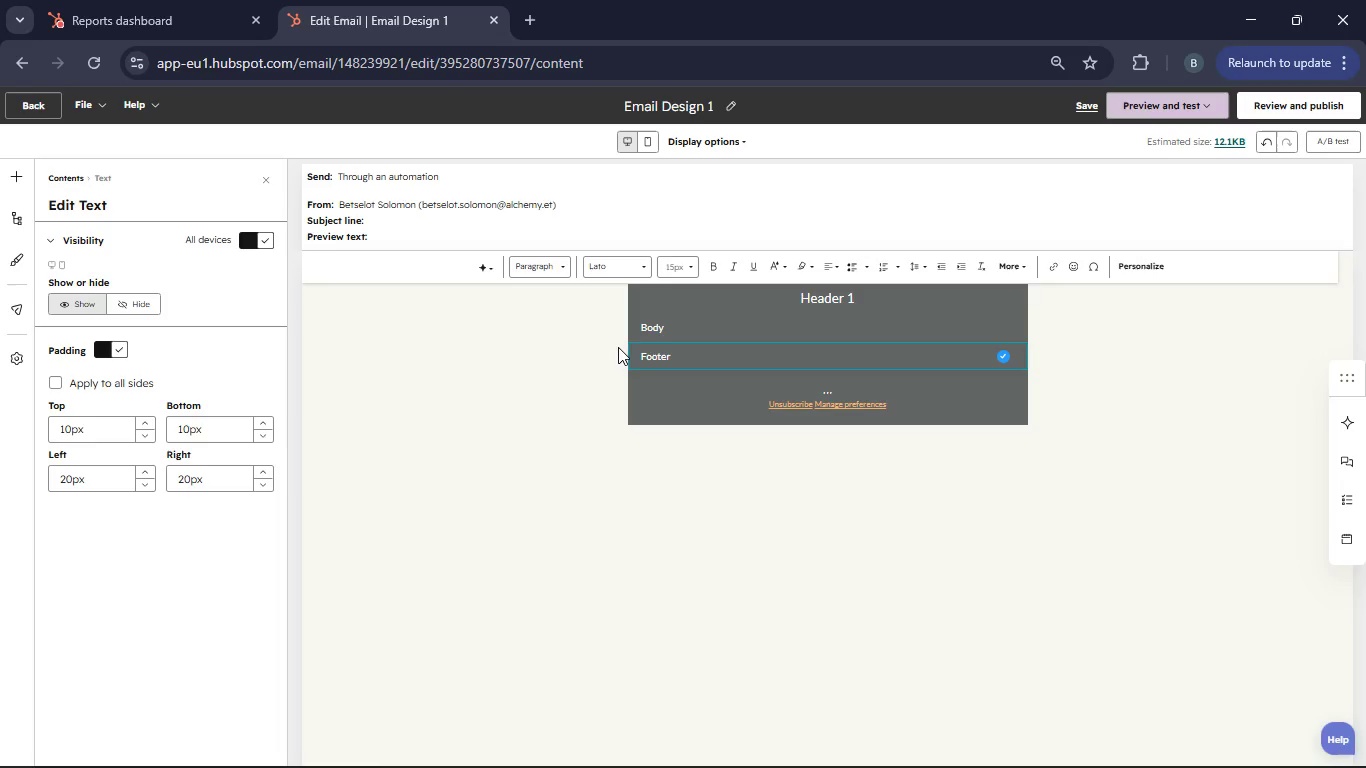 
left_click([516, 395])
 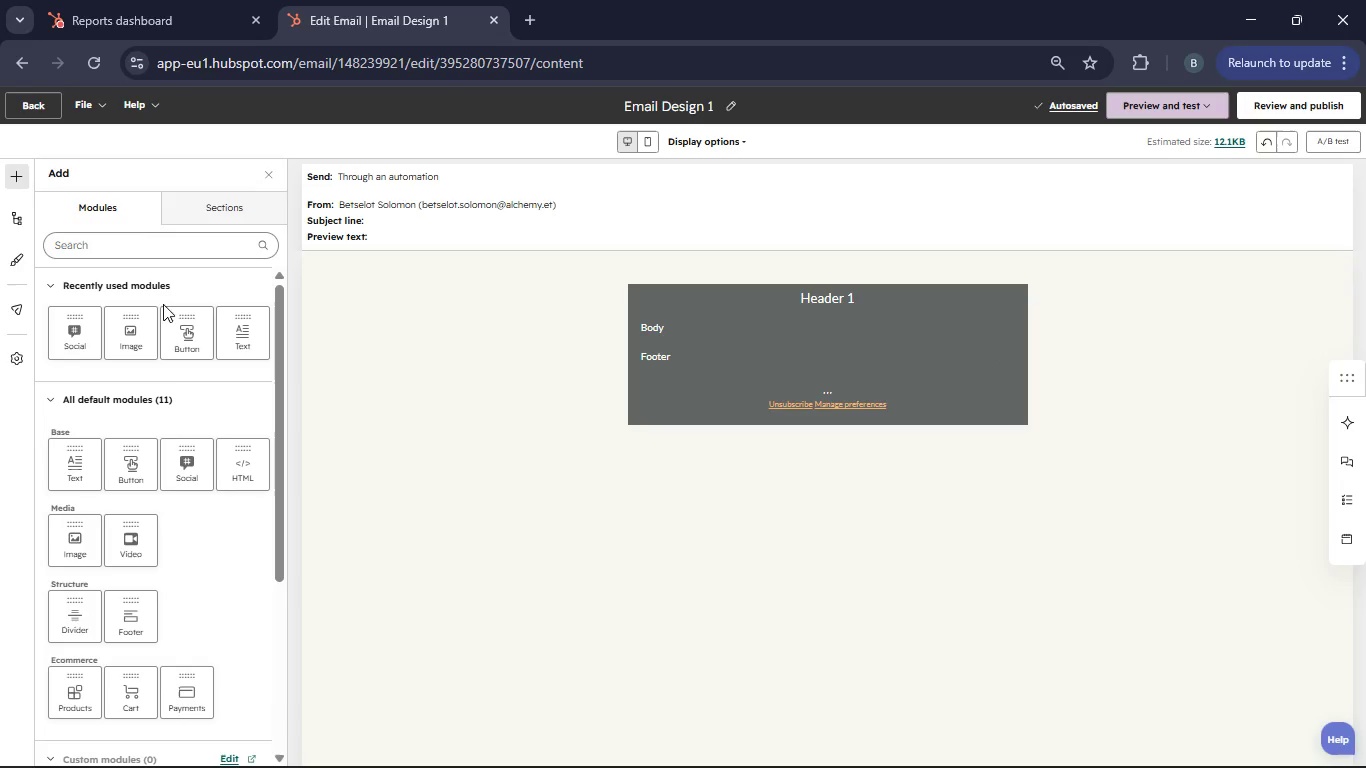 
left_click_drag(start_coordinate=[180, 316], to_coordinate=[822, 337])
 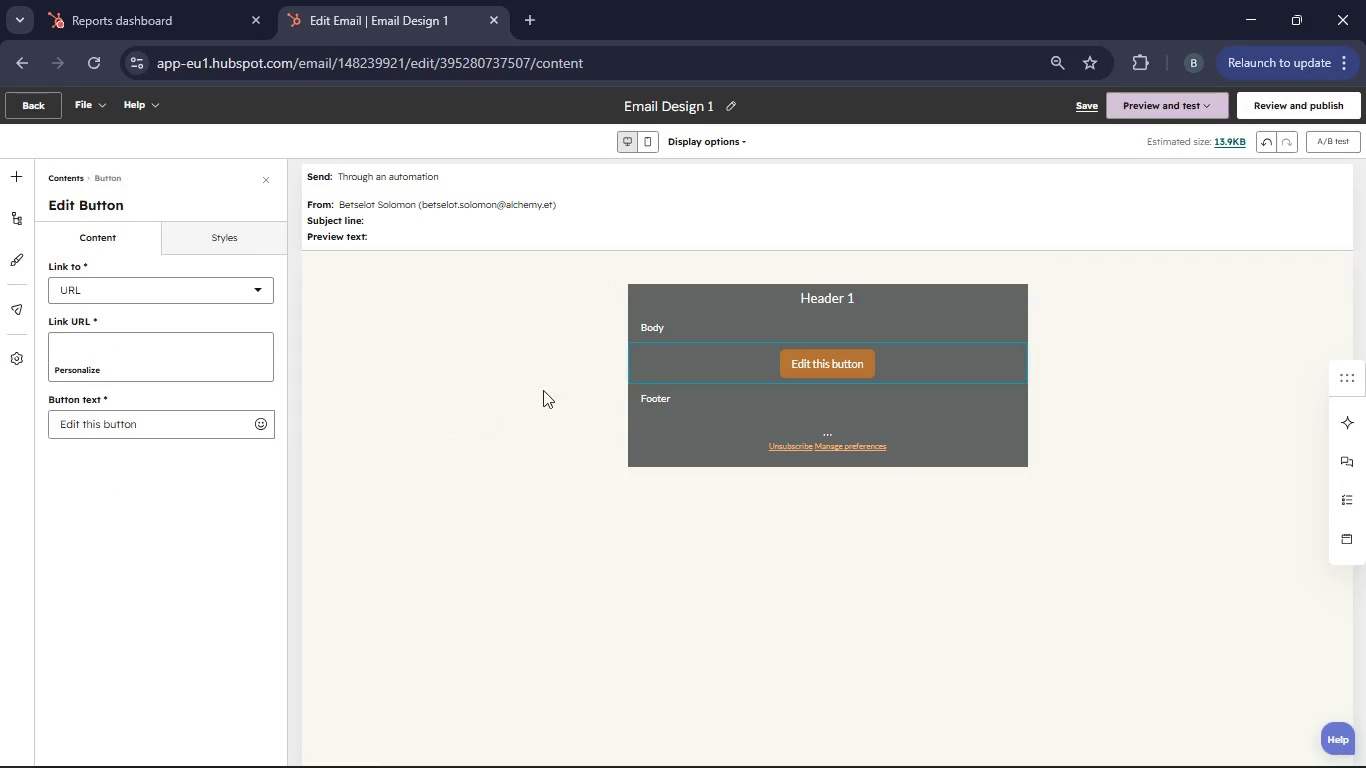 
left_click([684, 365])
 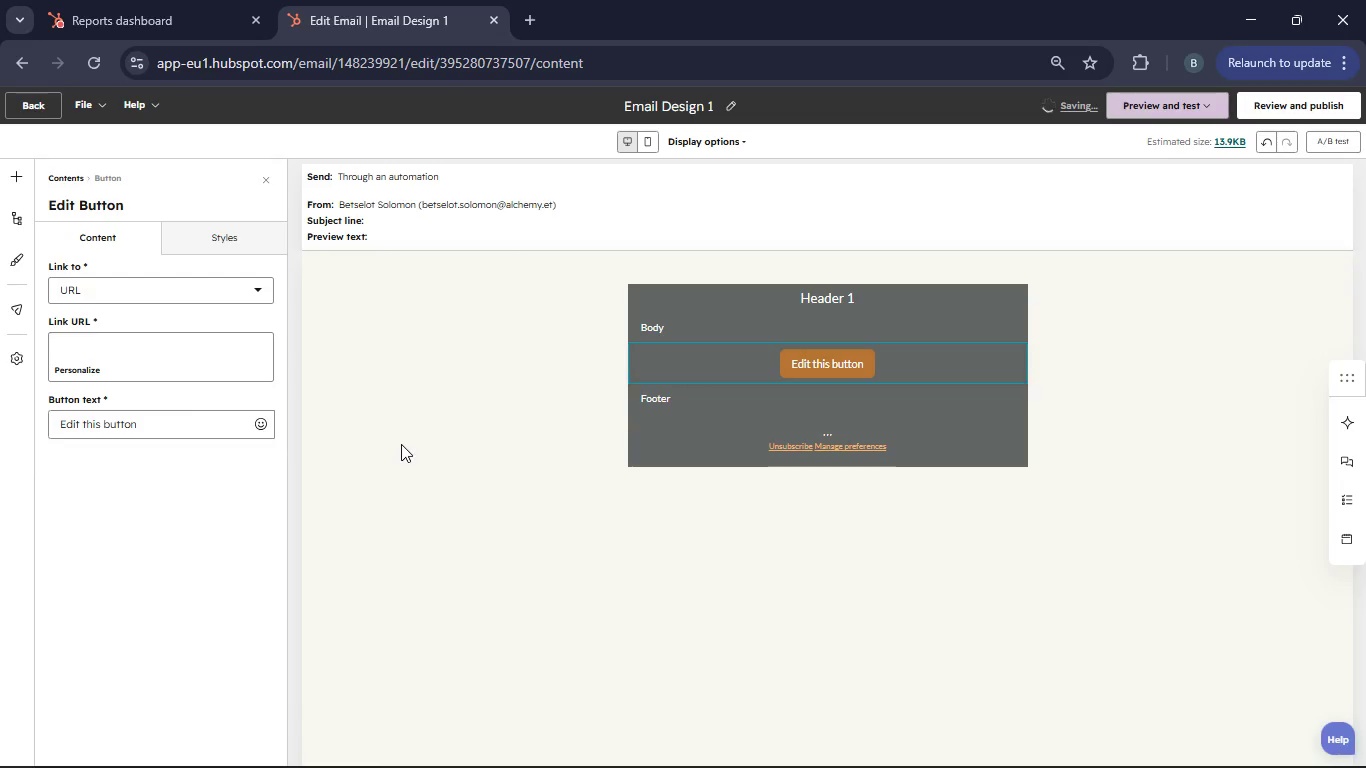 
left_click([401, 444])
 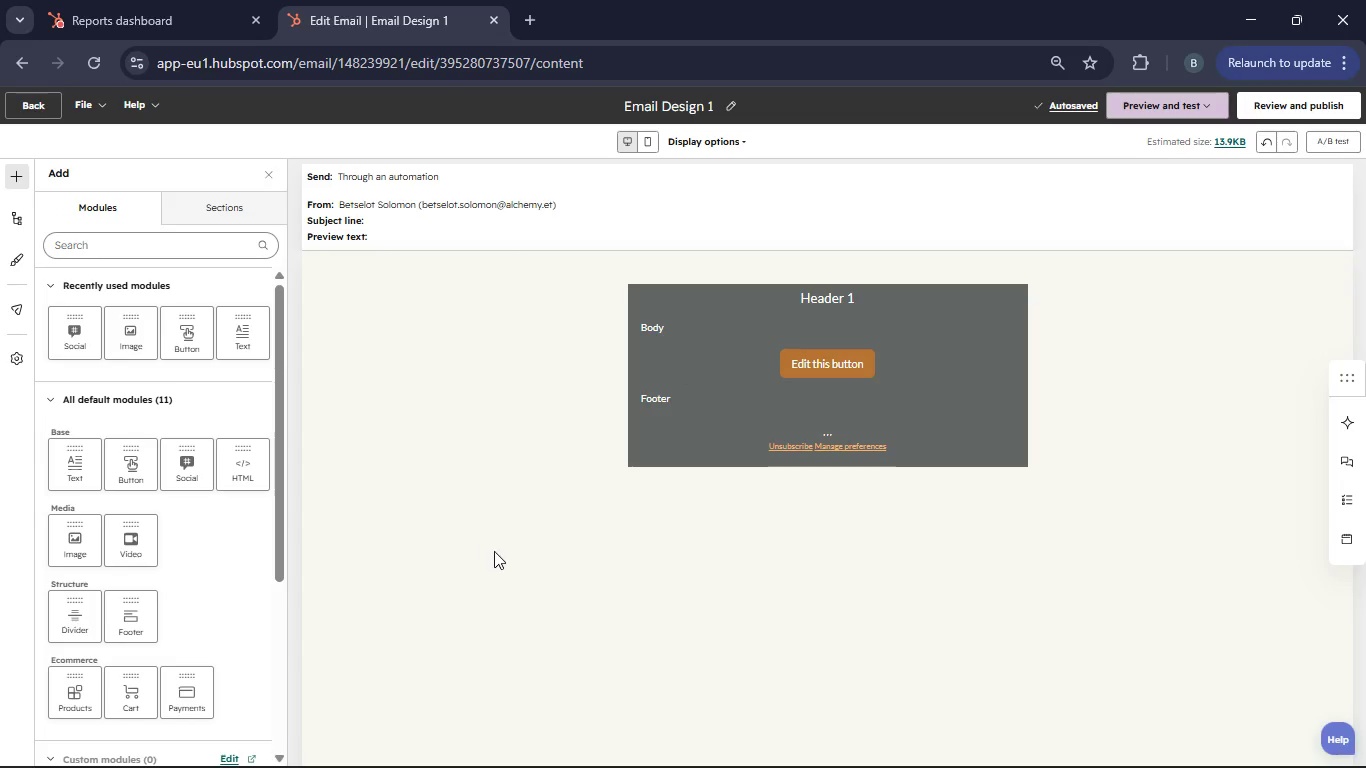 
scroll: coordinate [530, 583], scroll_direction: down, amount: 1.0
 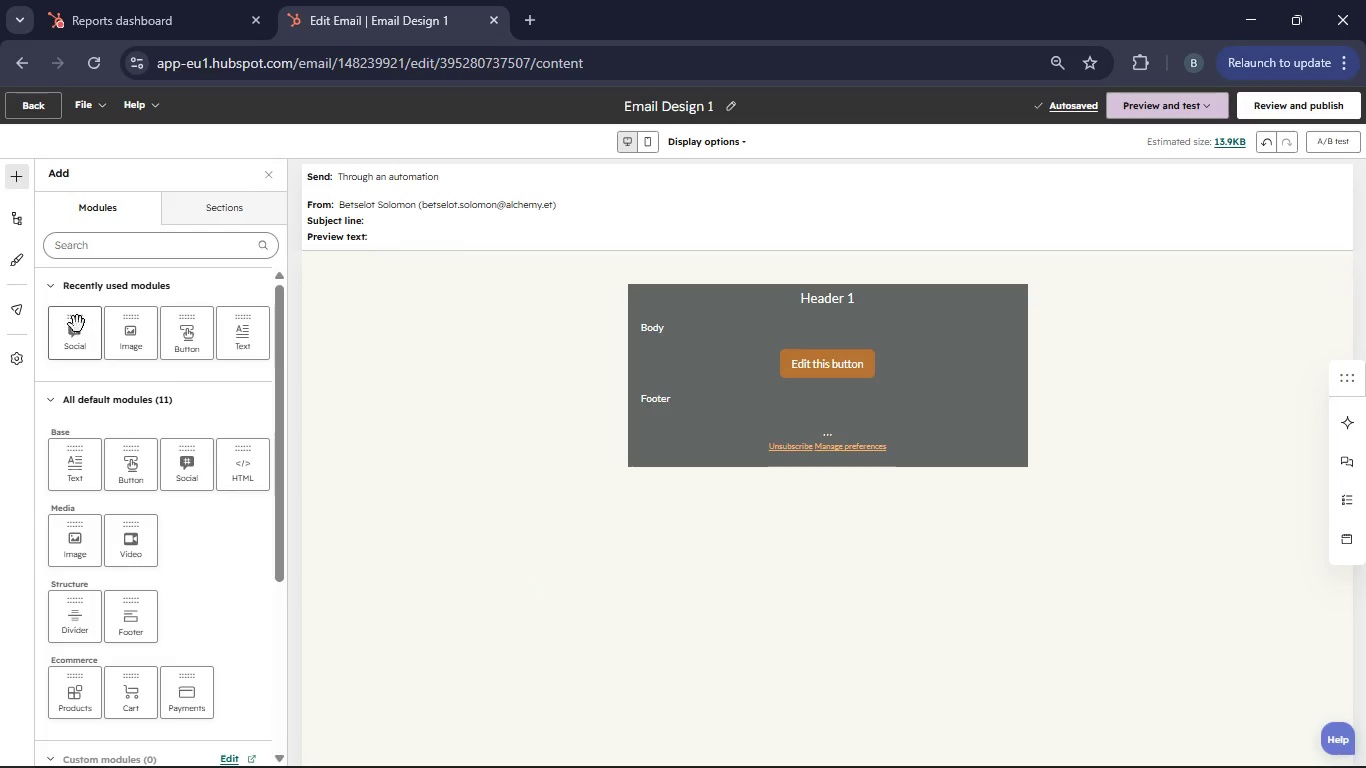 
left_click_drag(start_coordinate=[77, 324], to_coordinate=[888, 420])
 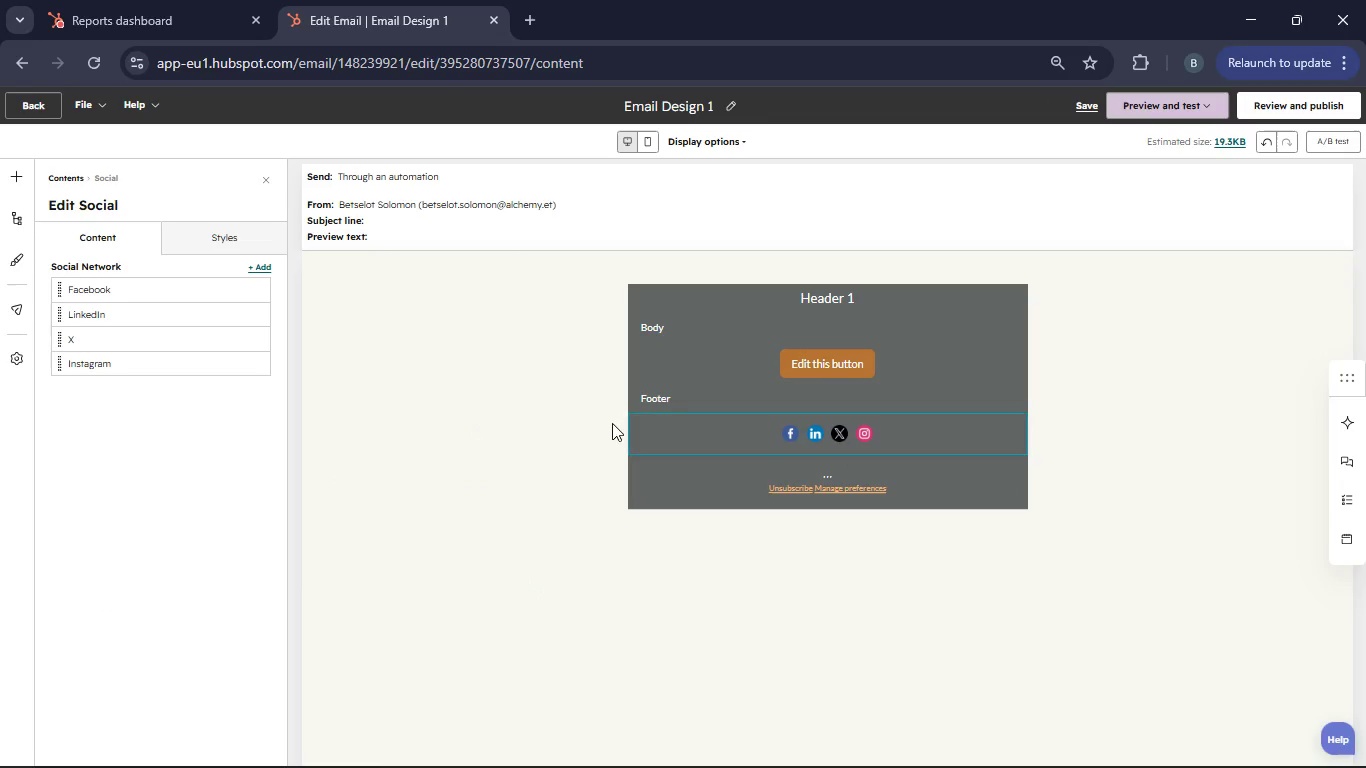 
left_click([695, 393])
 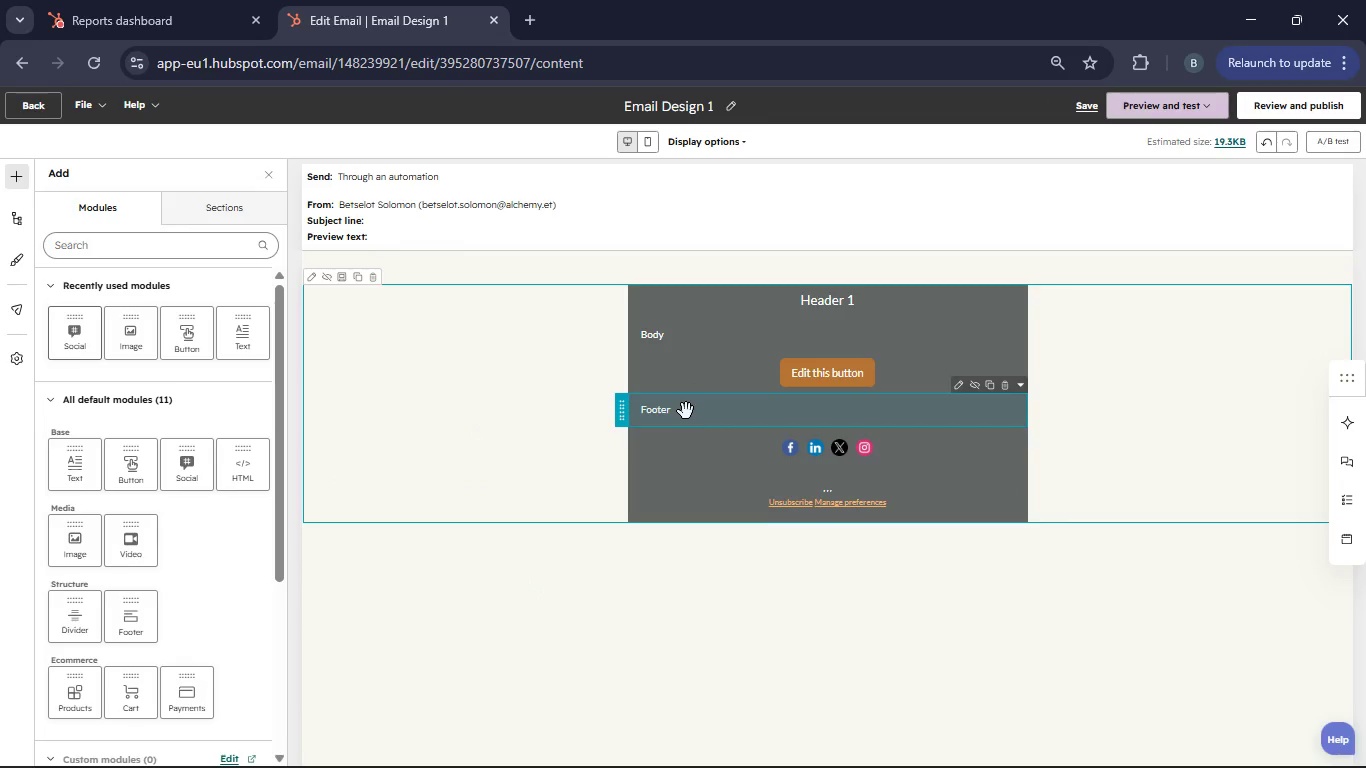 
left_click([686, 411])
 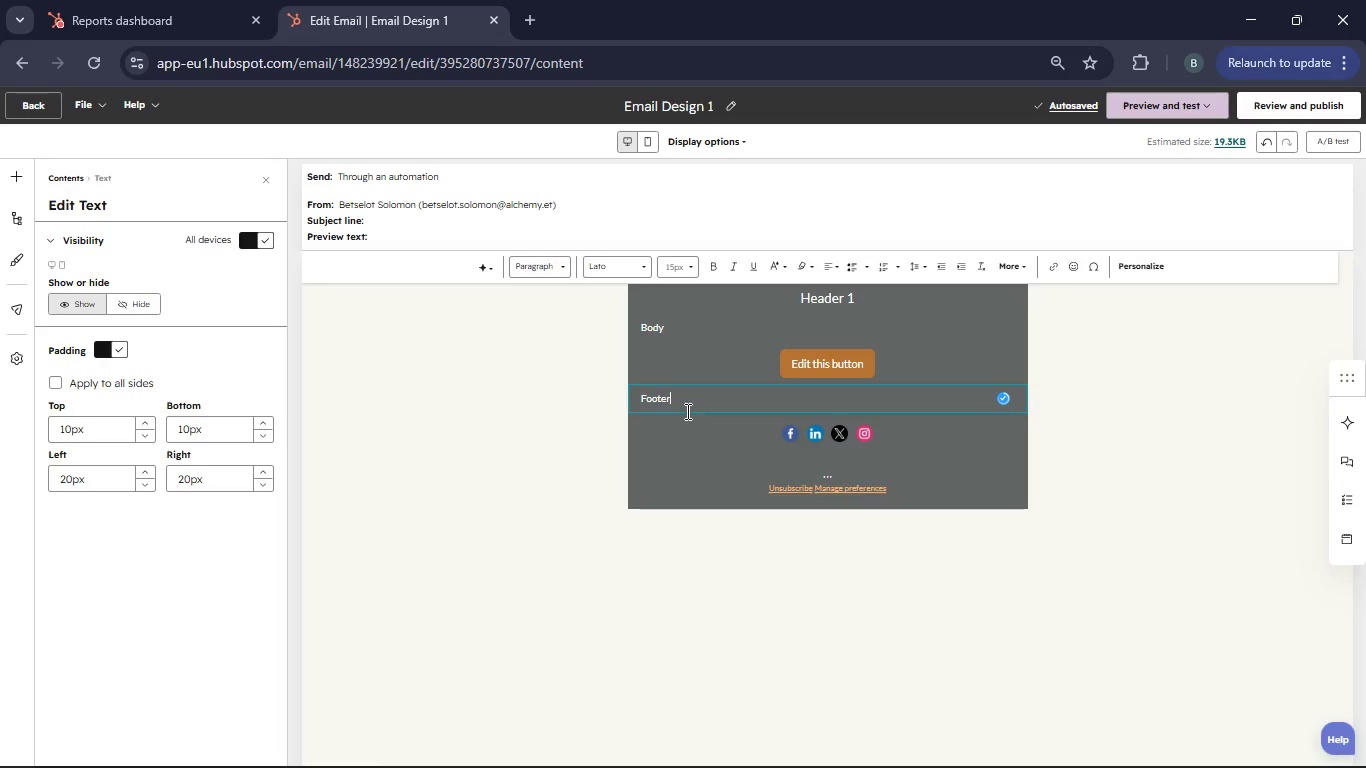 
left_click([676, 328])
 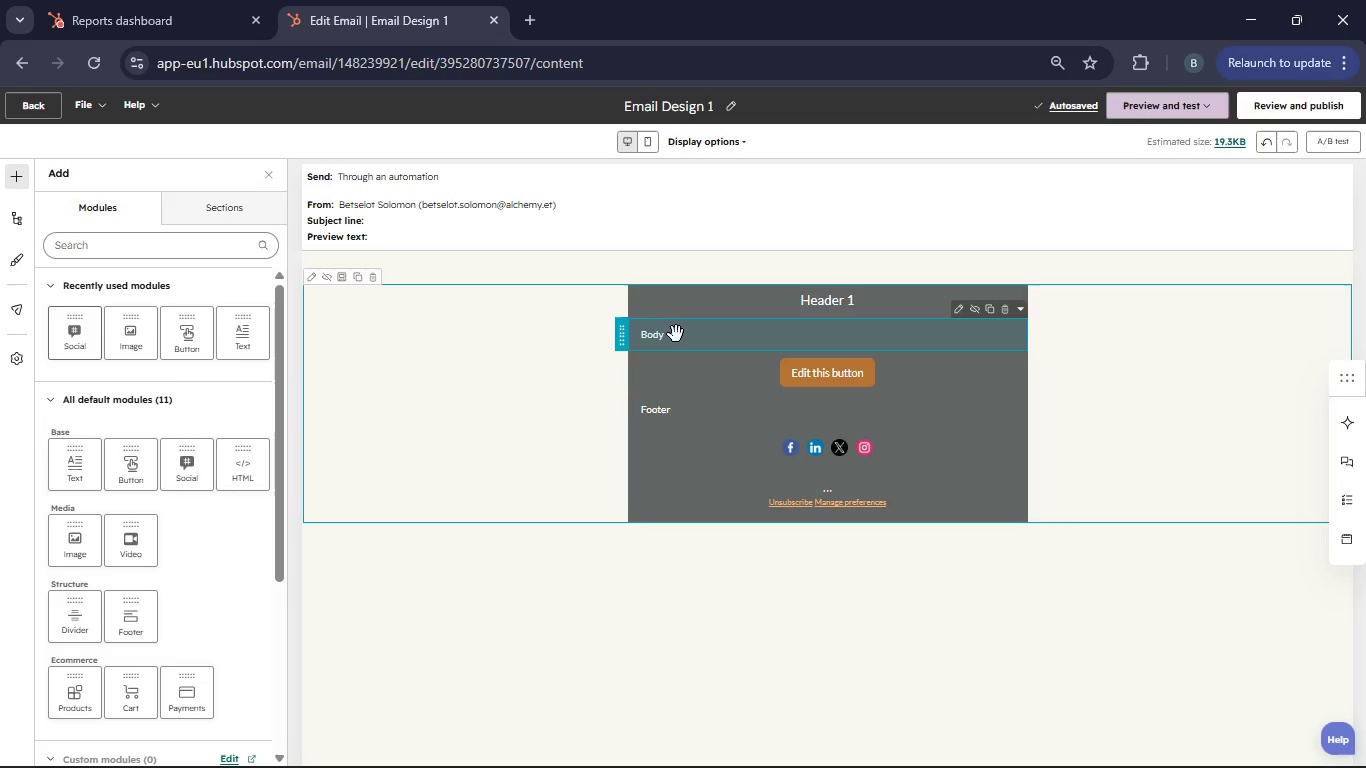 
left_click([673, 344])
 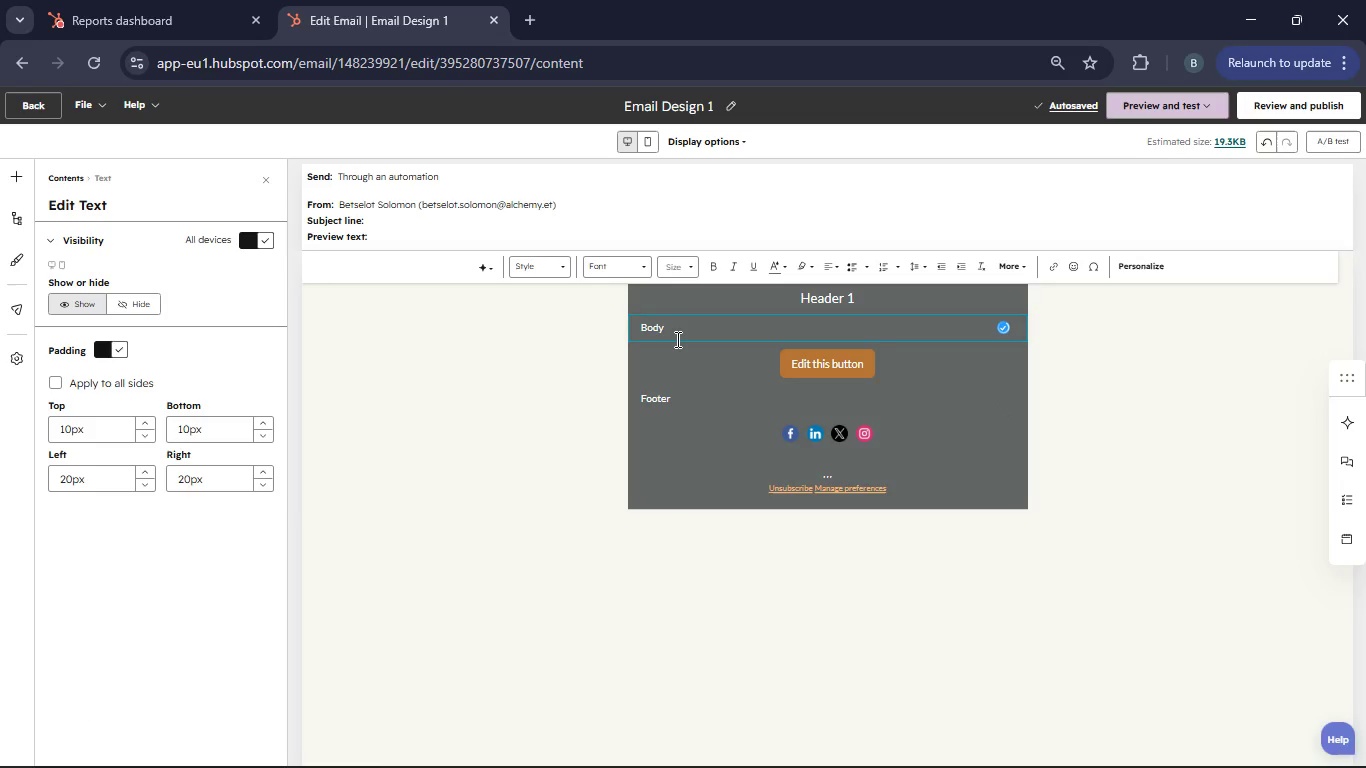 
key(Enter)
 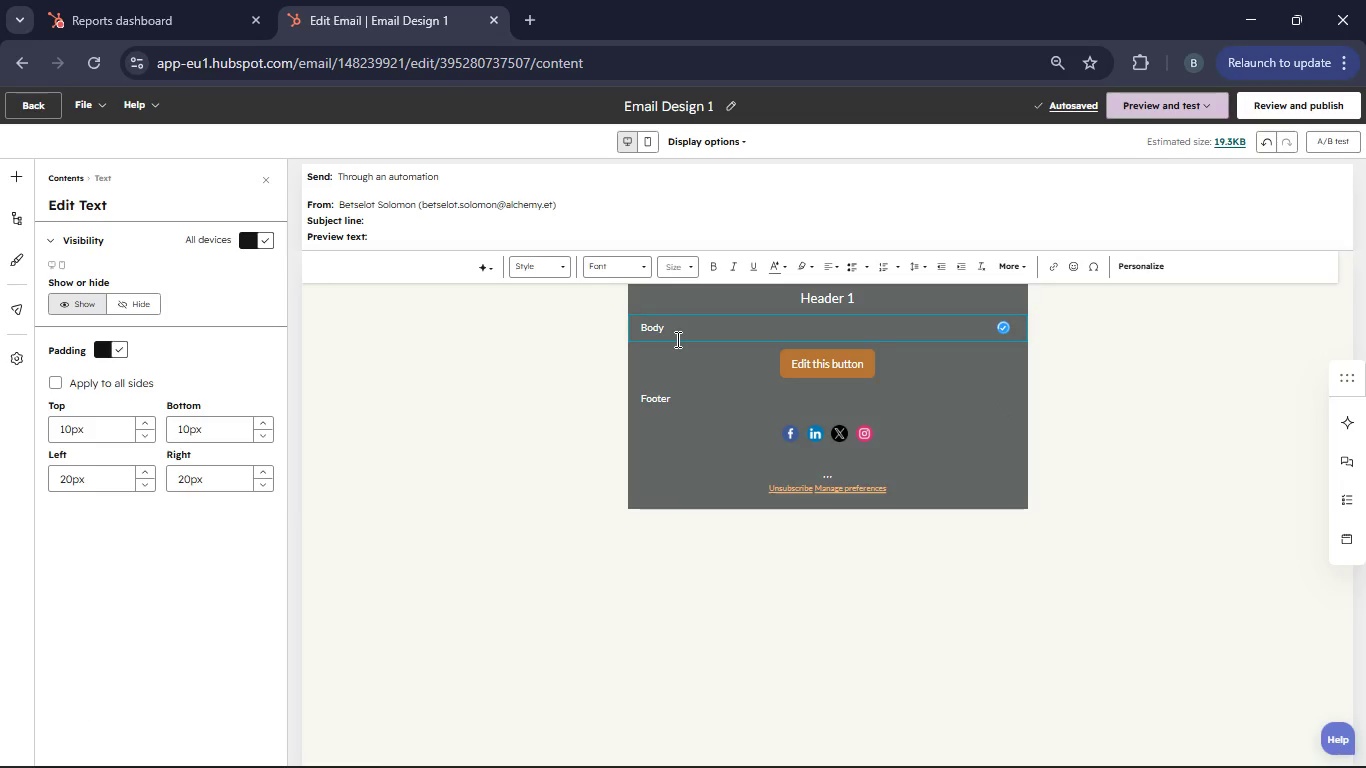 
key(Enter)
 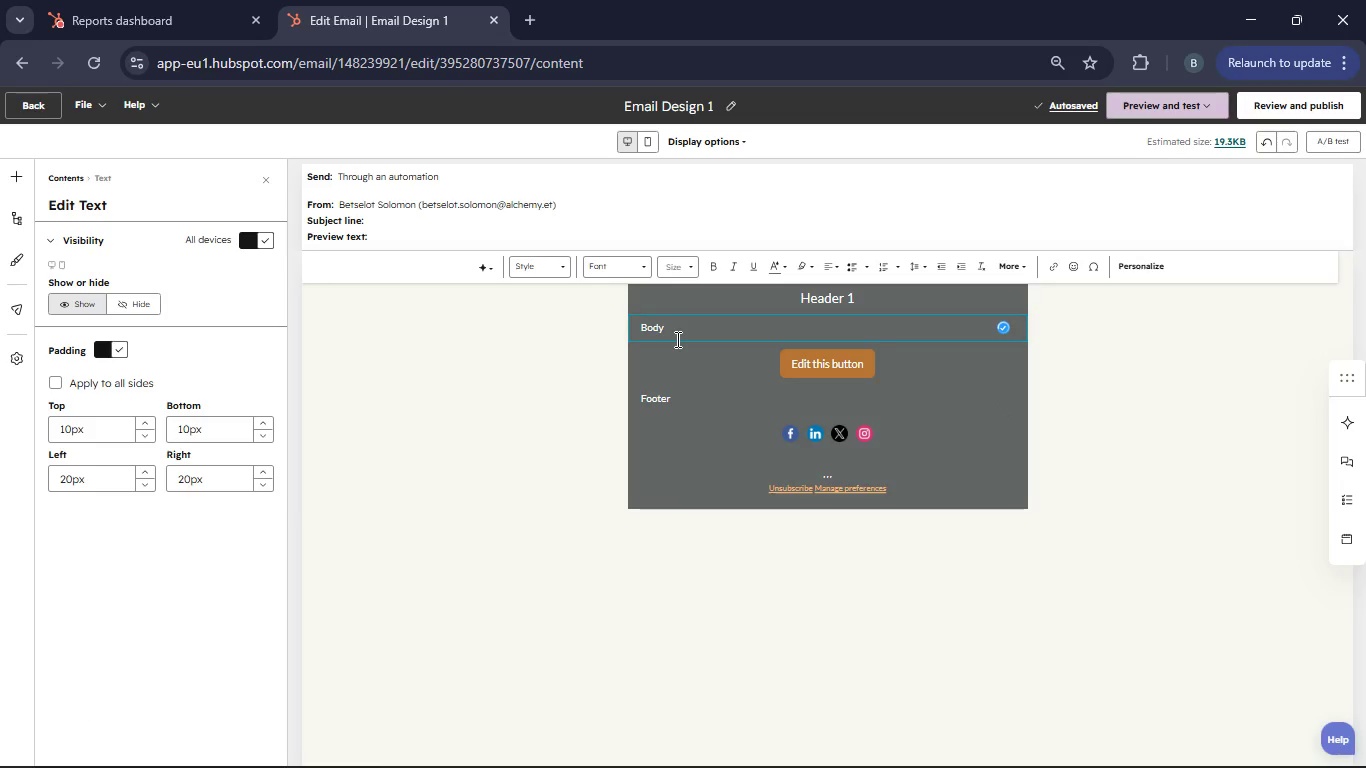 
hold_key(key=Enter, duration=0.31)
 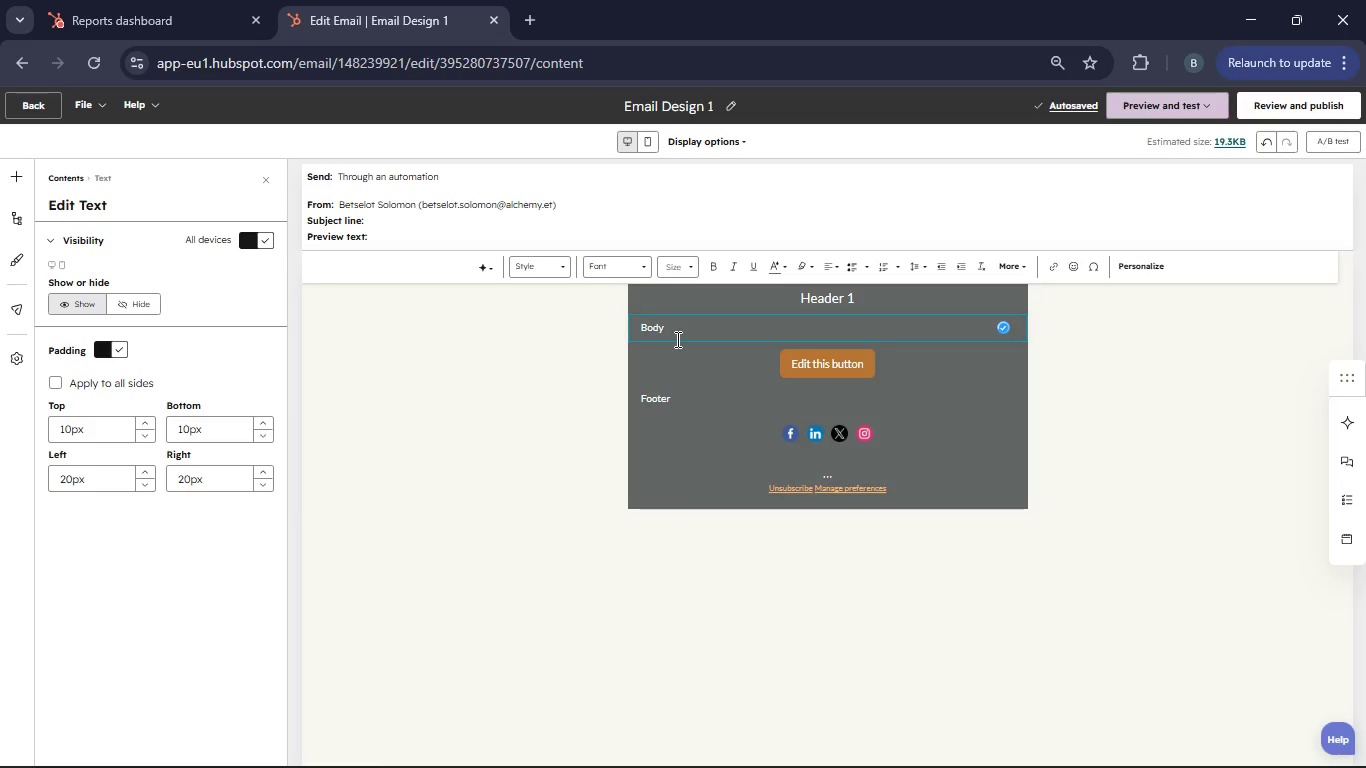 
key(Enter)
 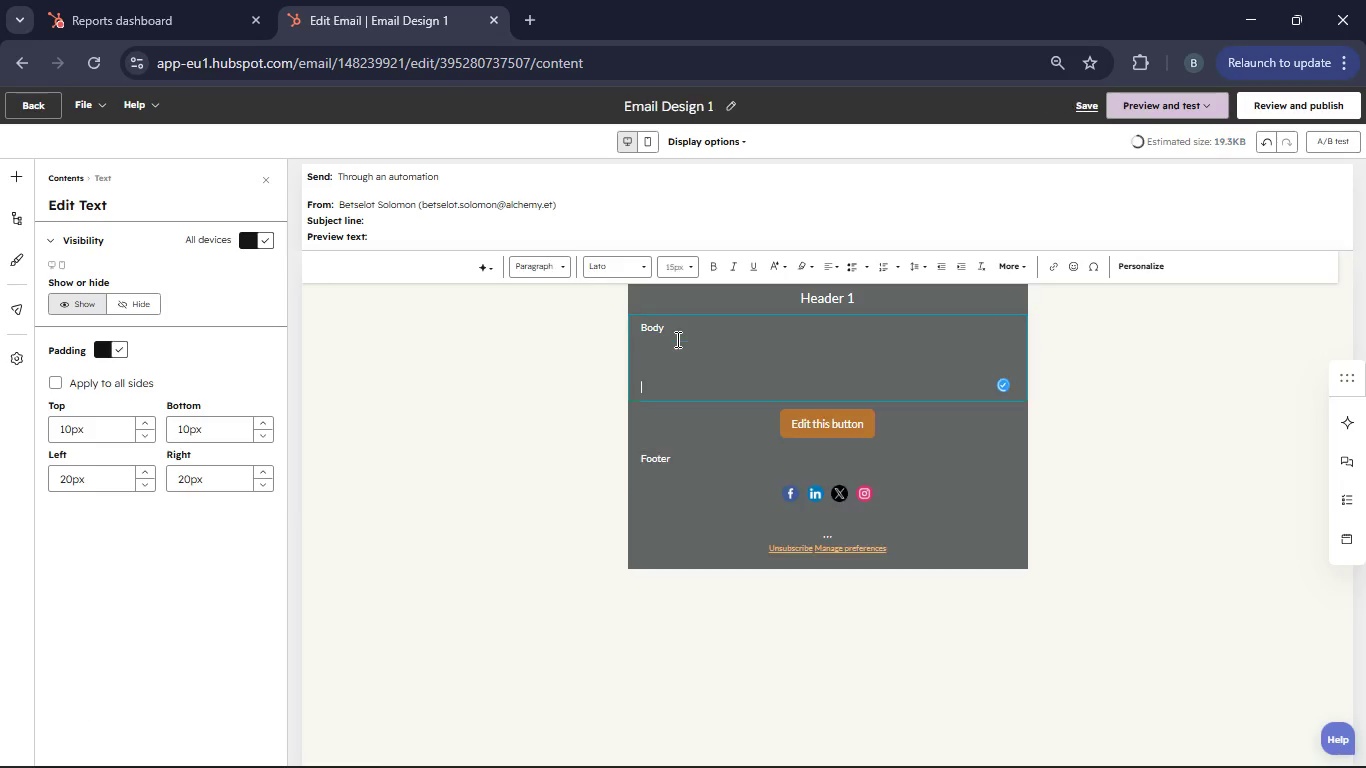 
key(Enter)
 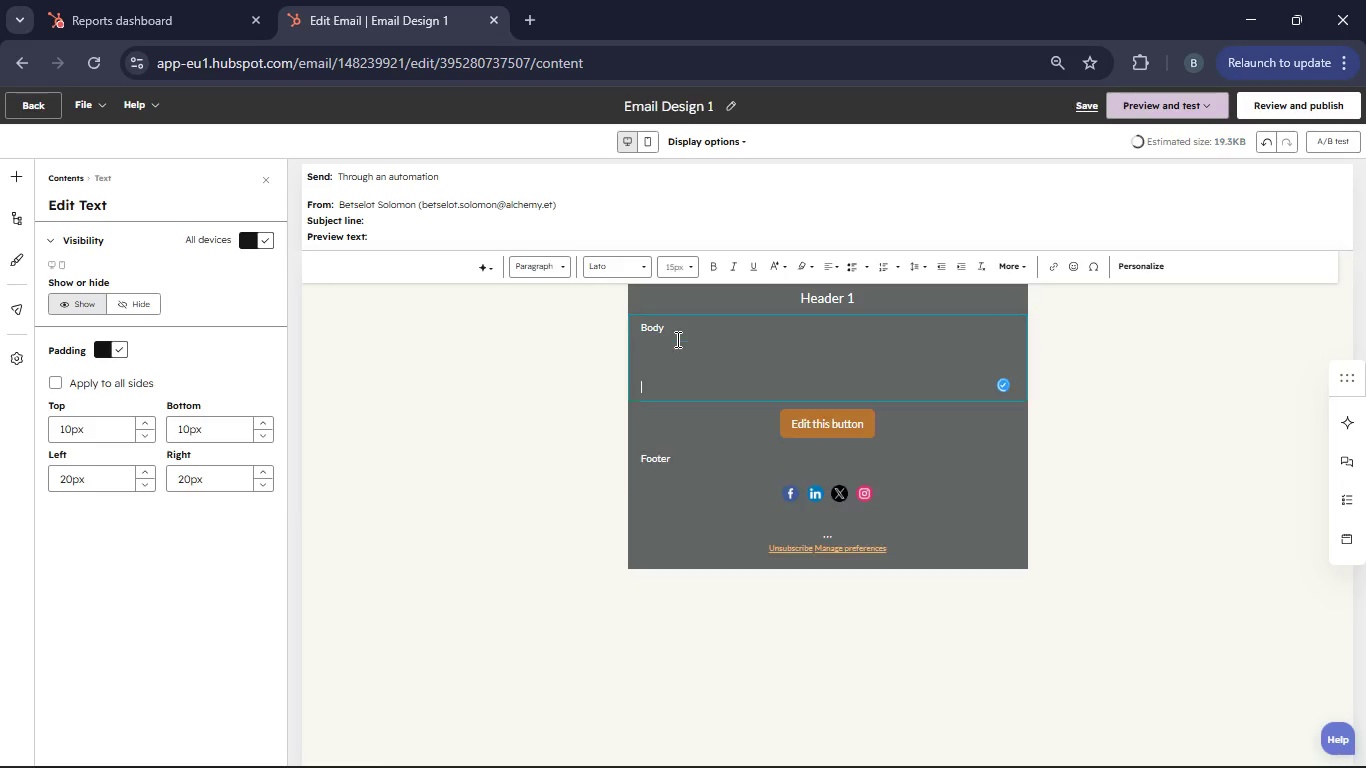 
key(Enter)
 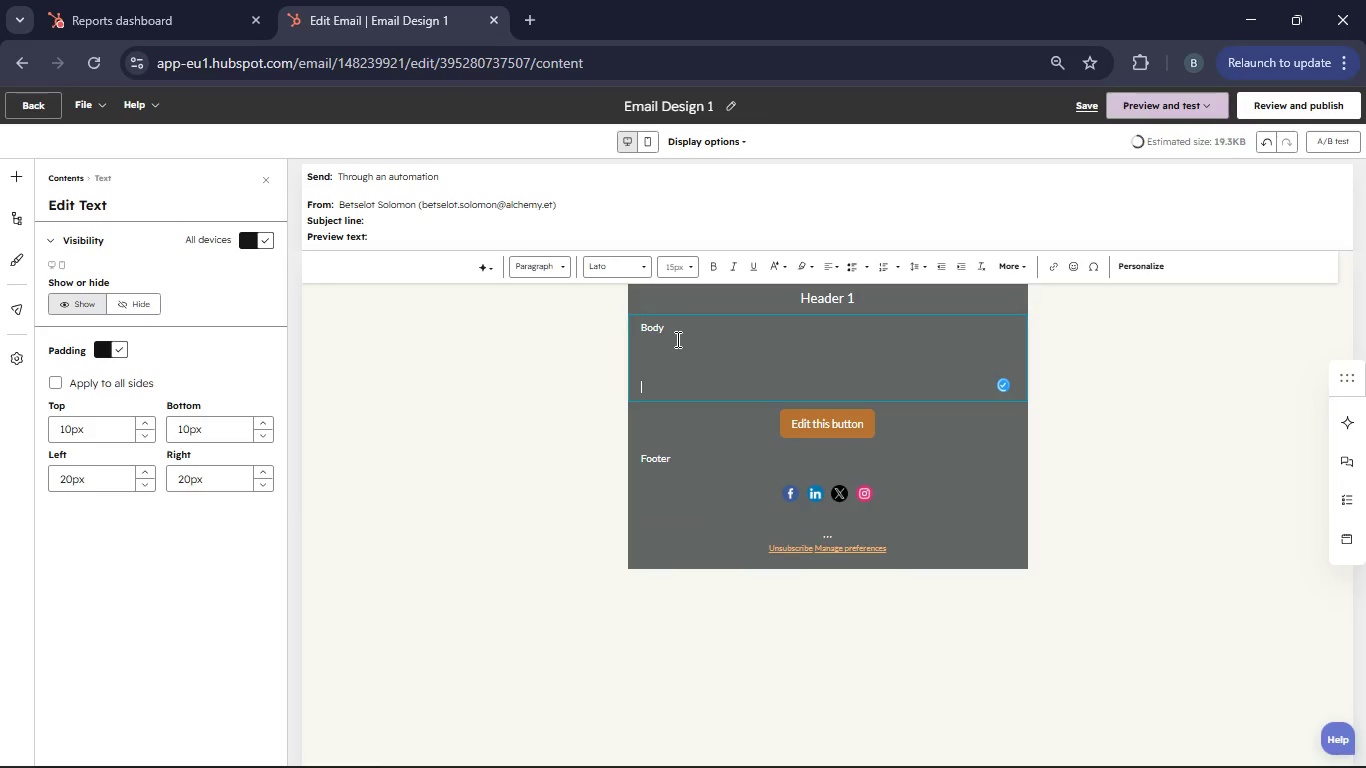 
key(Enter)
 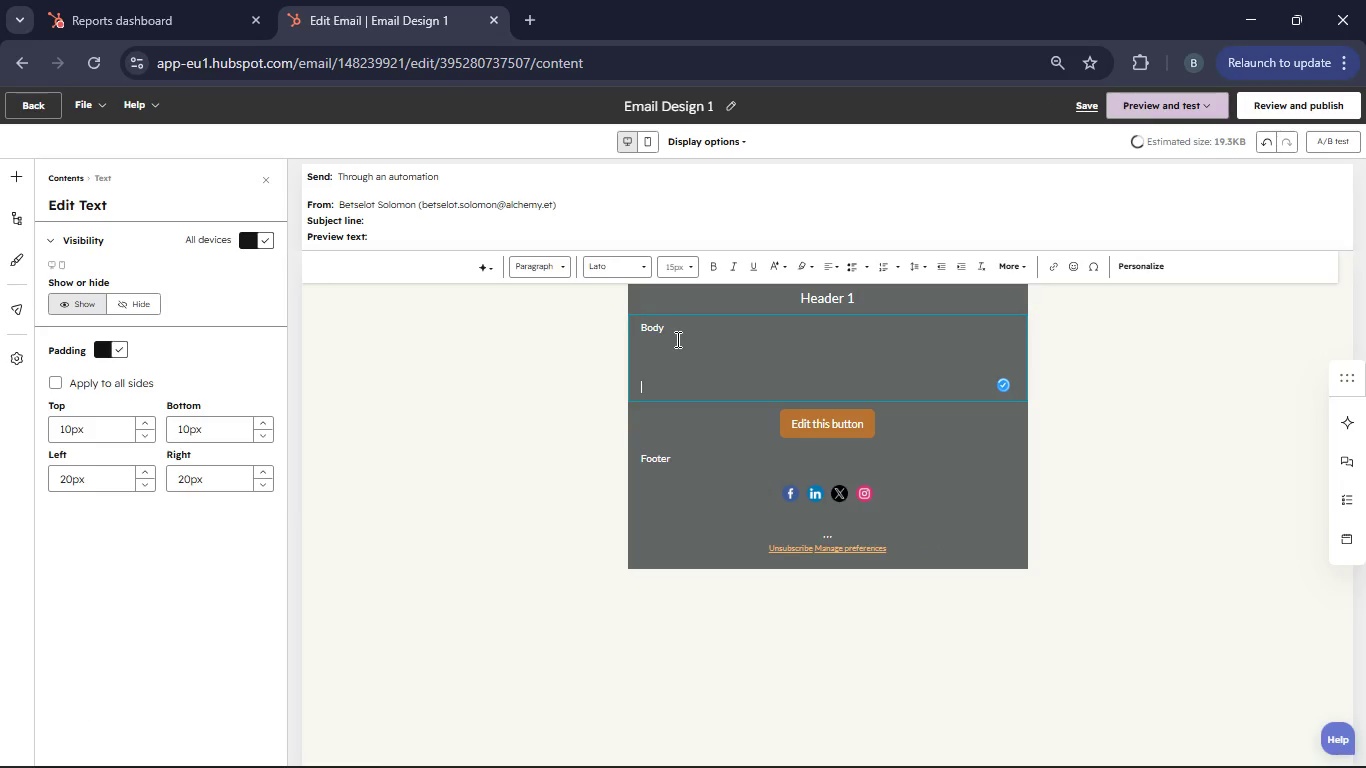 
key(Enter)
 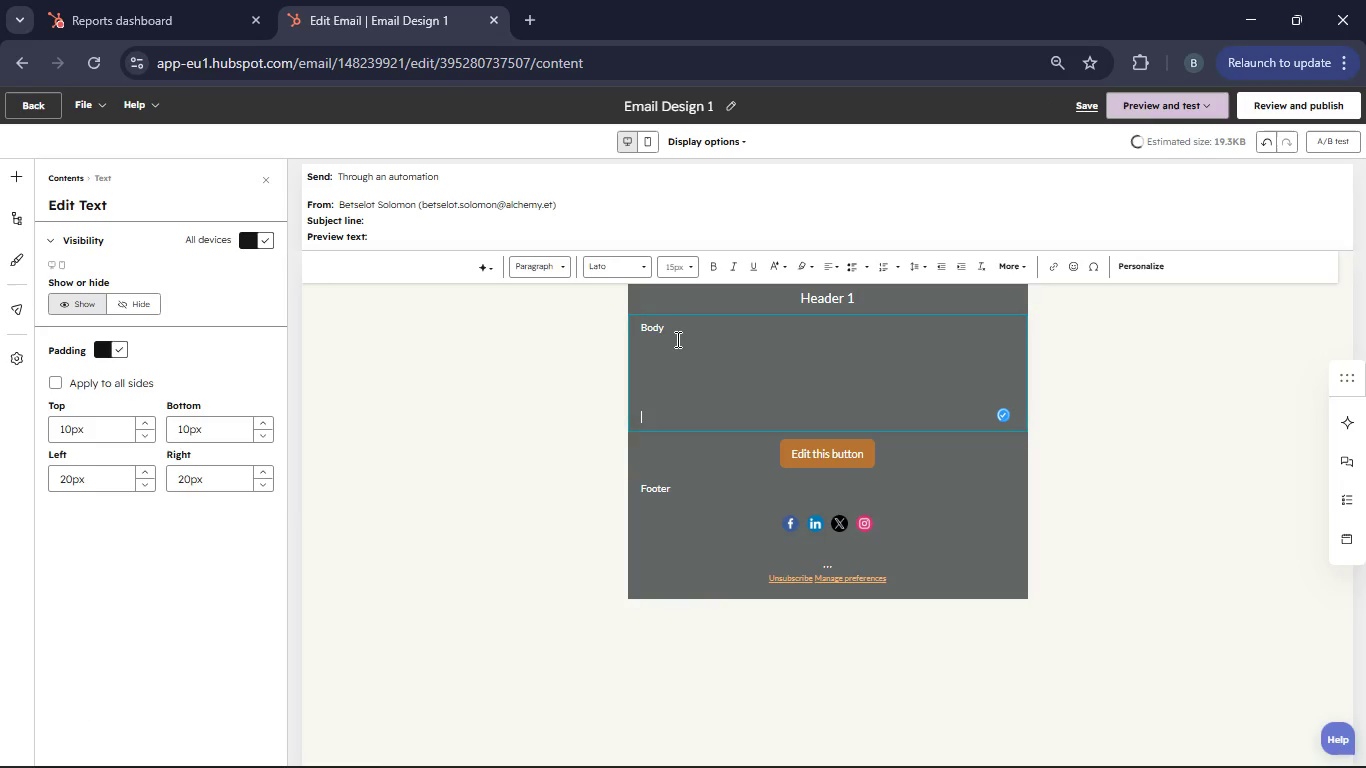 
key(Enter)
 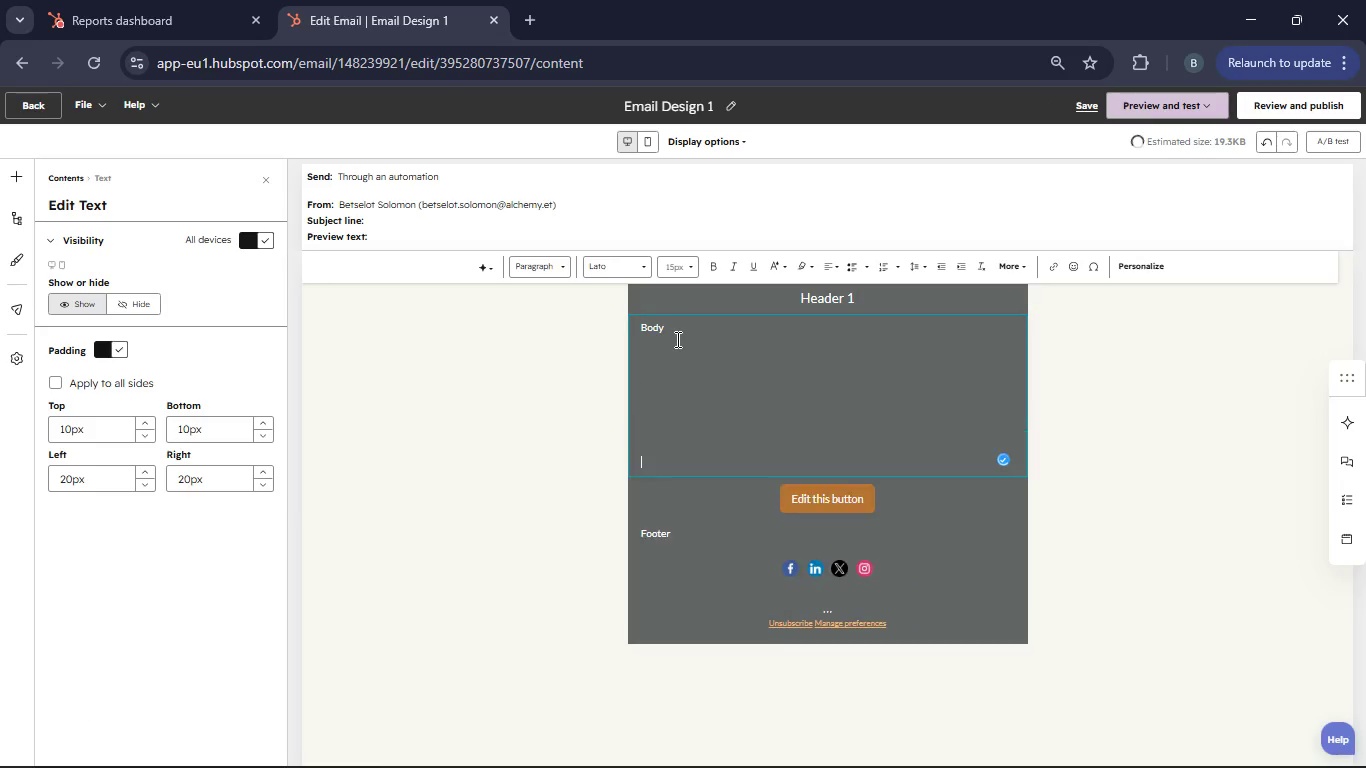 
key(Enter)
 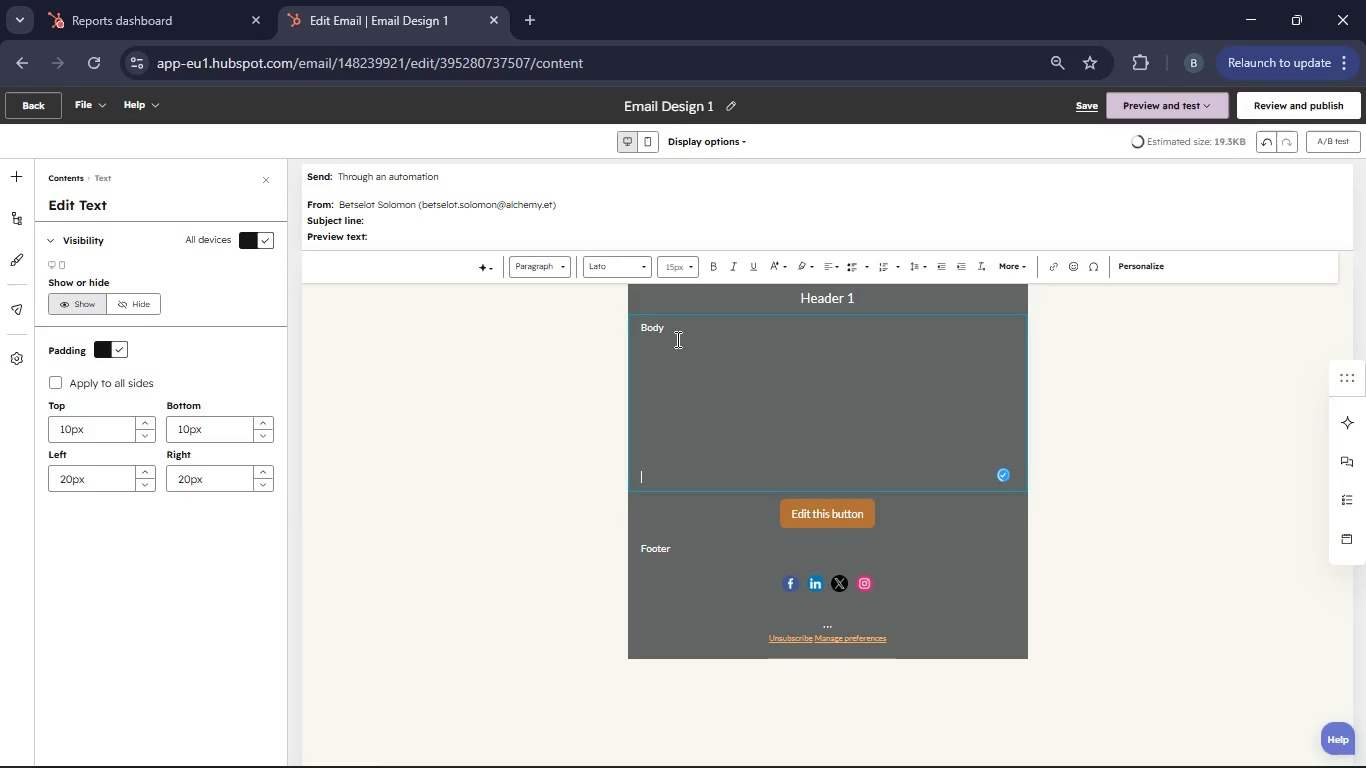 
key(Enter)
 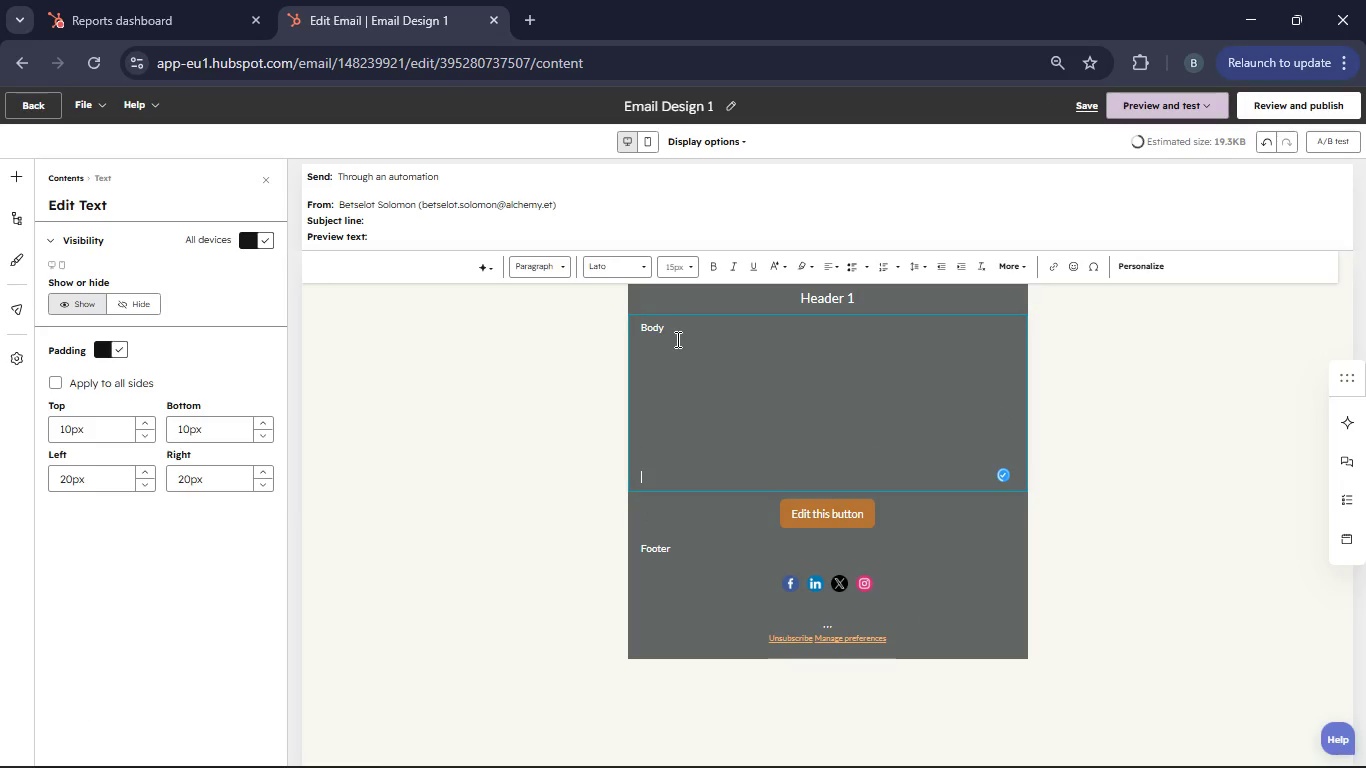 
key(Enter)
 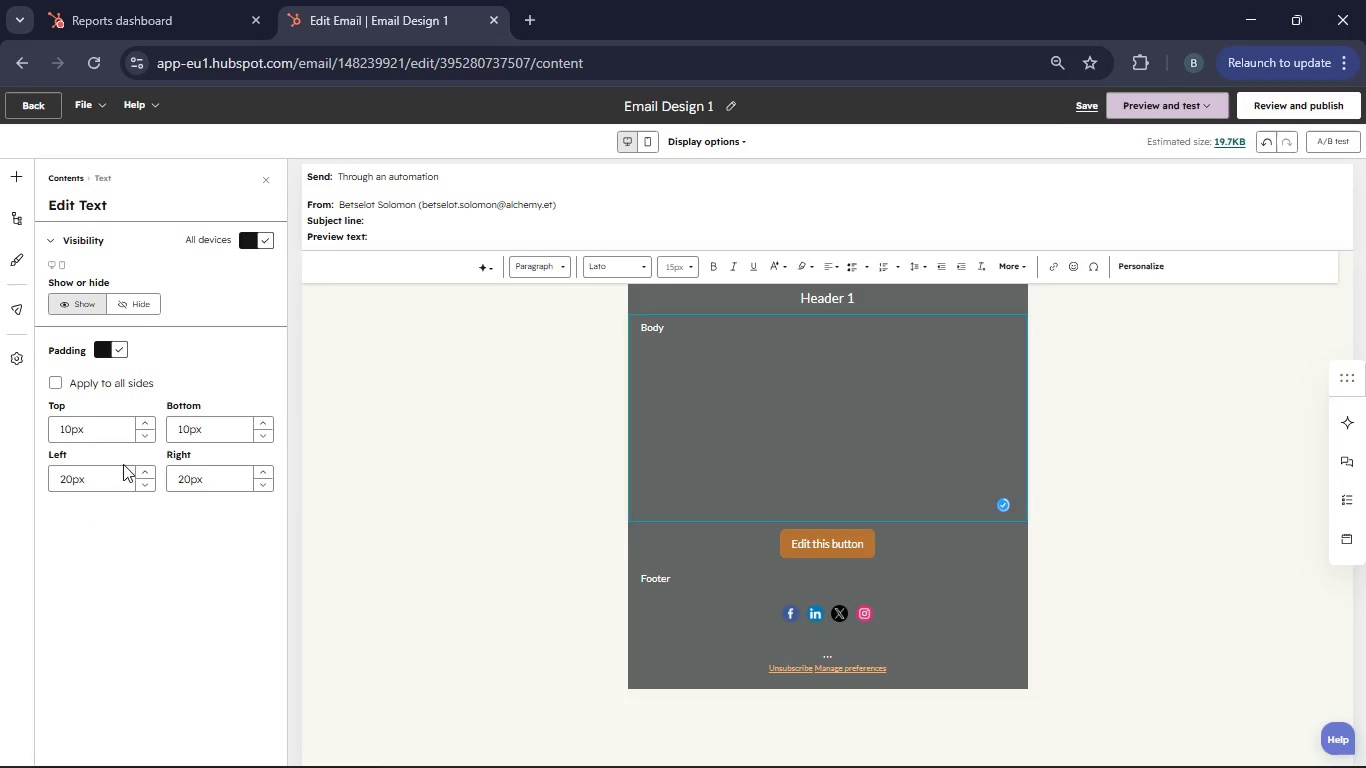 
wait(6.12)
 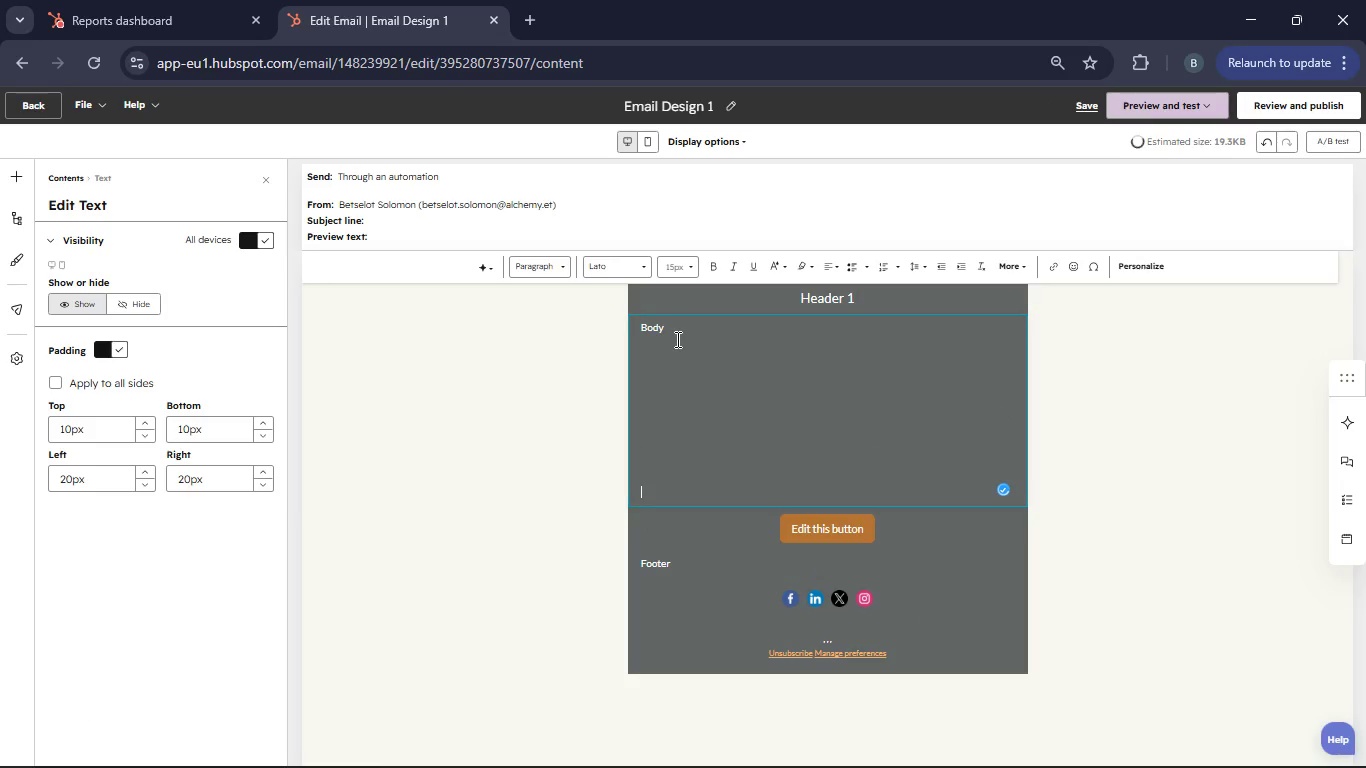 
left_click([143, 436])
 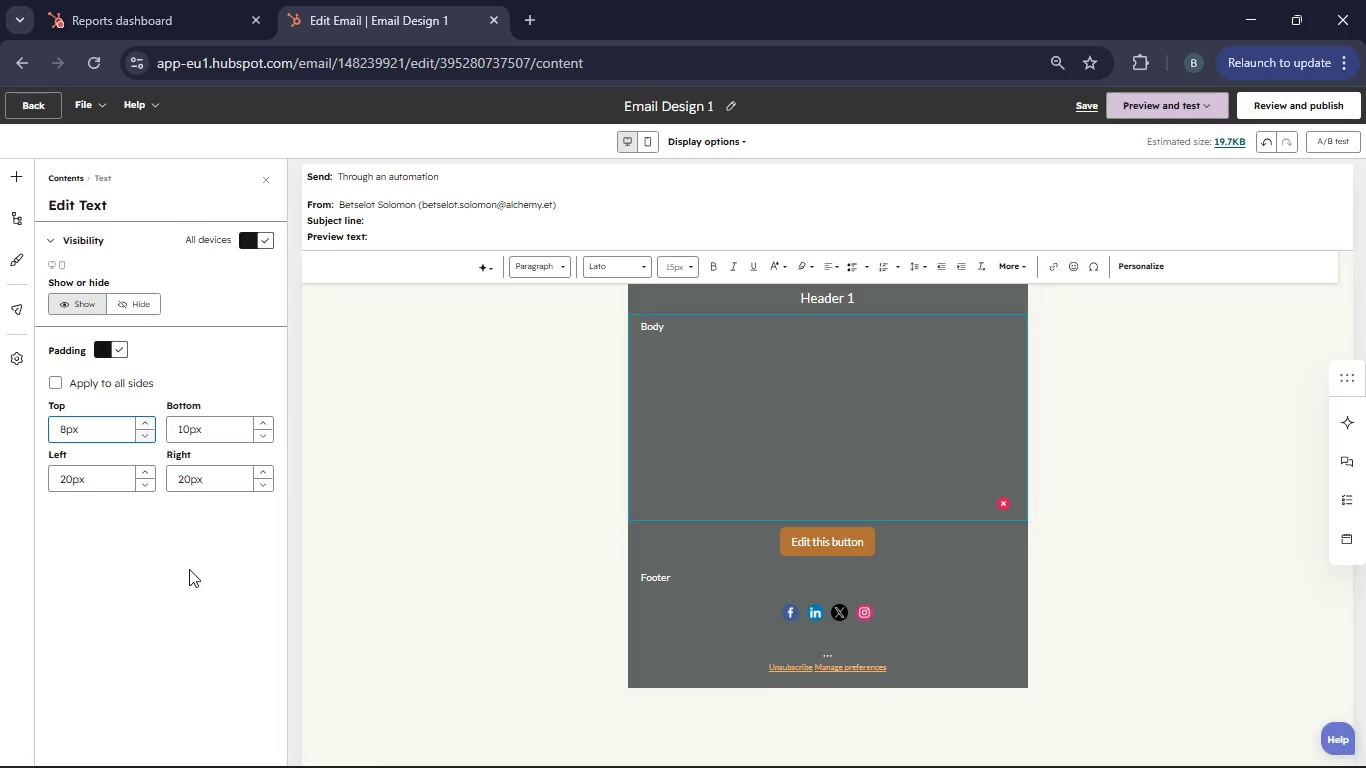 
left_click([196, 583])
 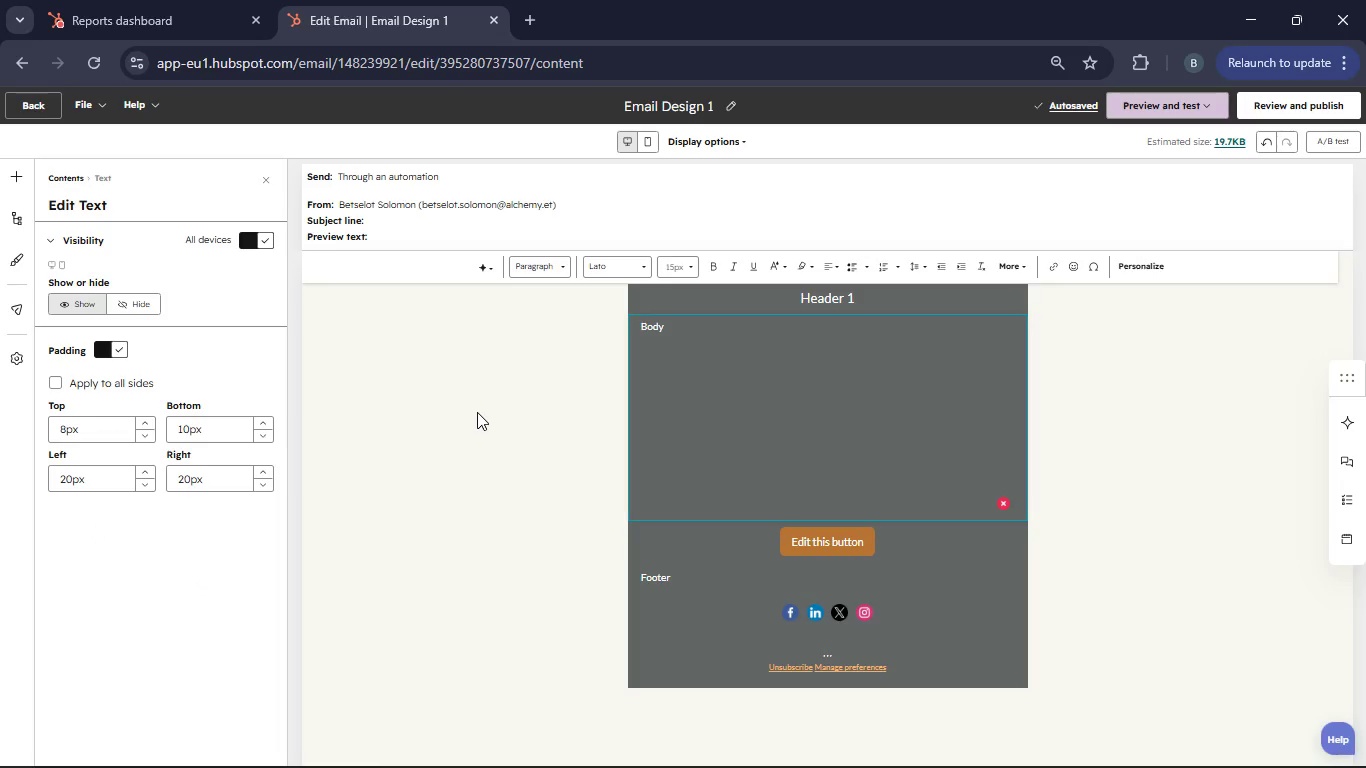 
left_click([428, 546])
 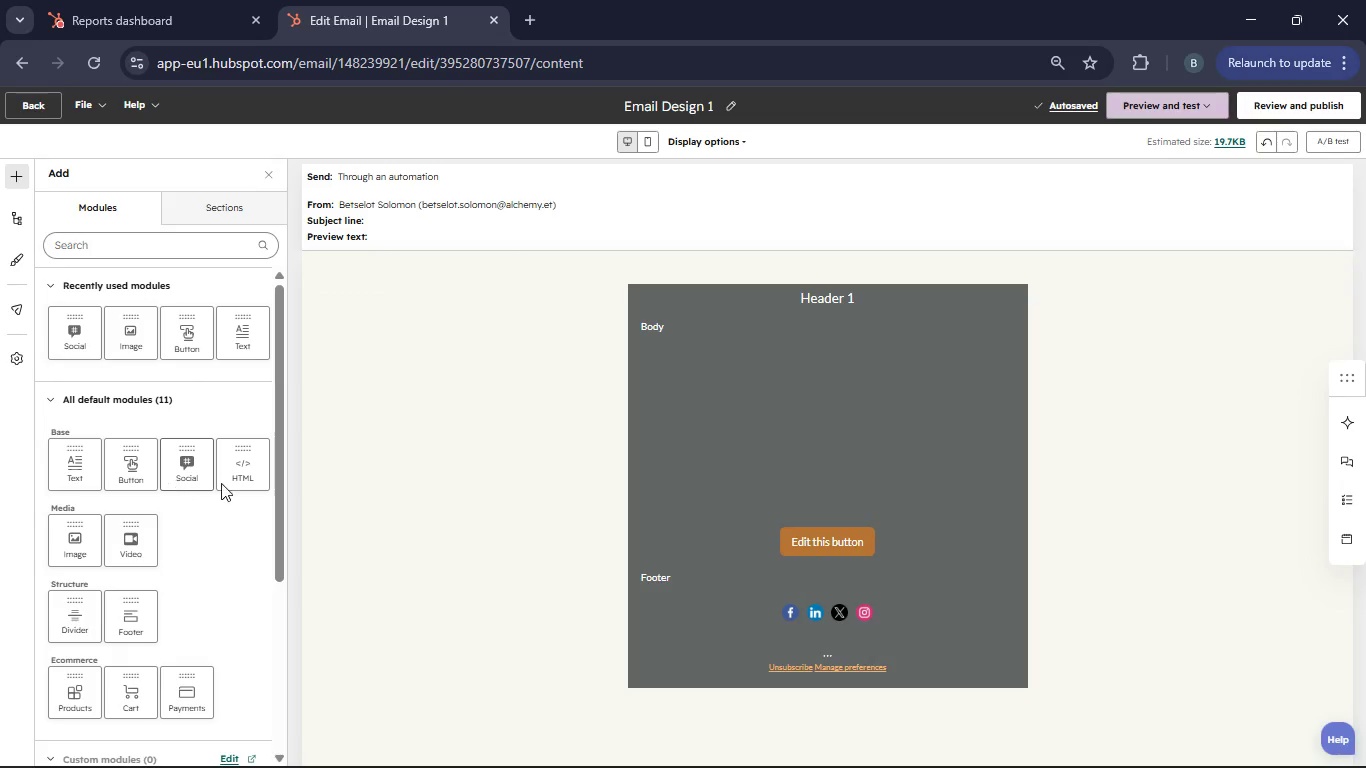 
left_click([495, 525])
 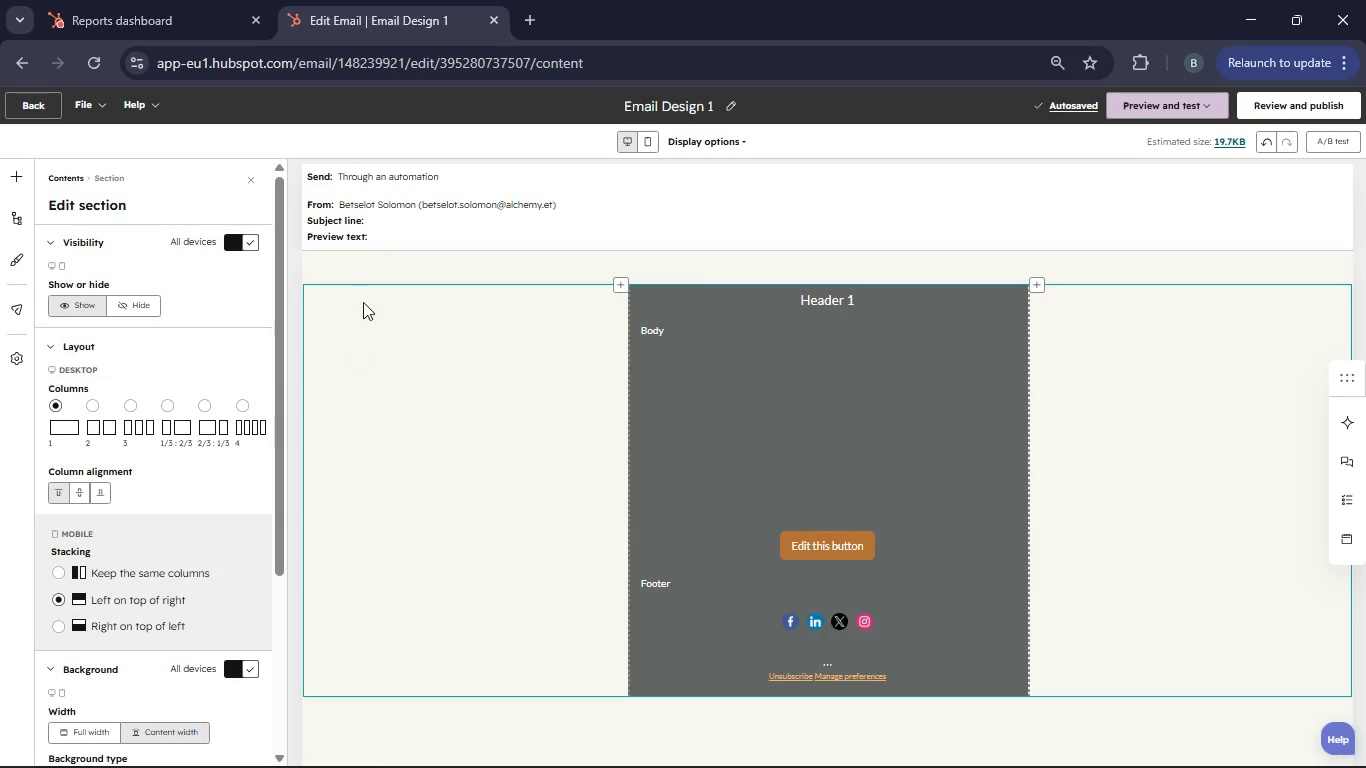 
left_click([368, 254])
 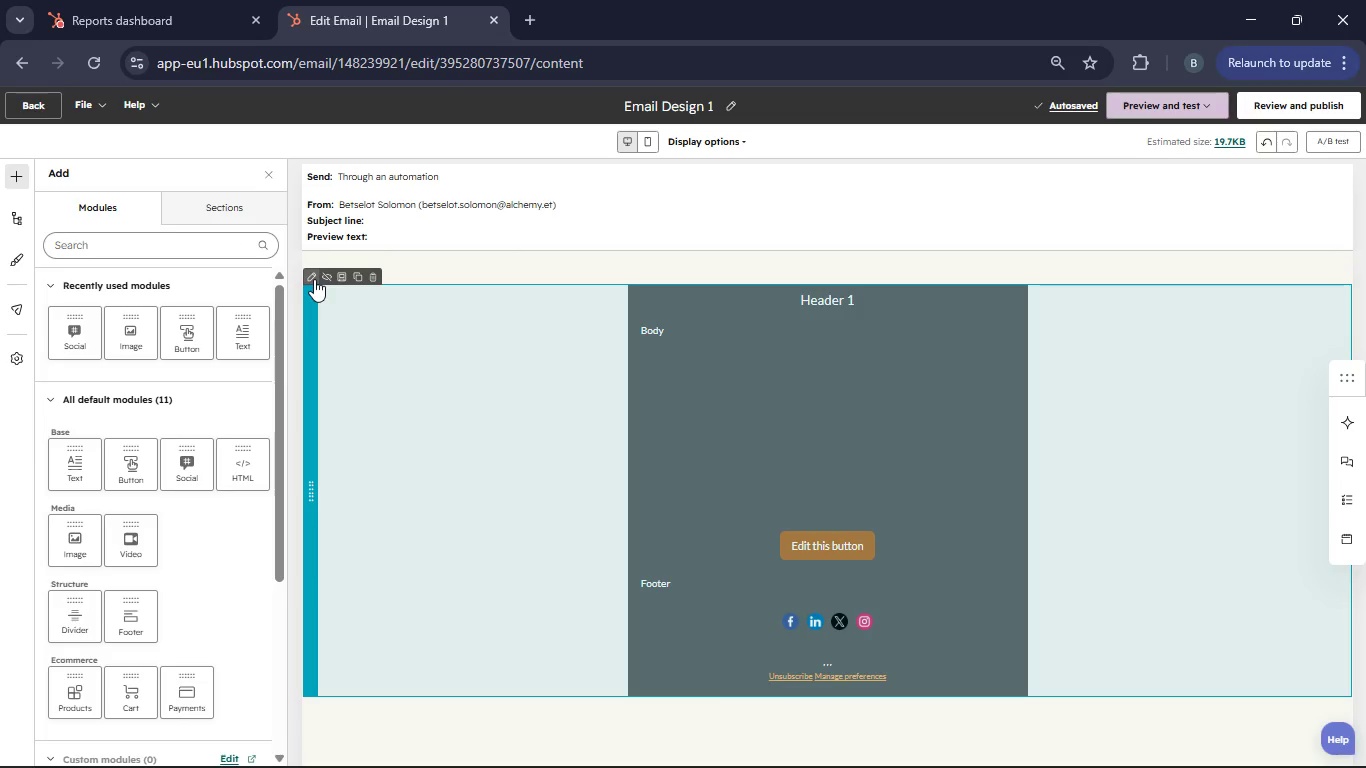 
left_click([312, 278])
 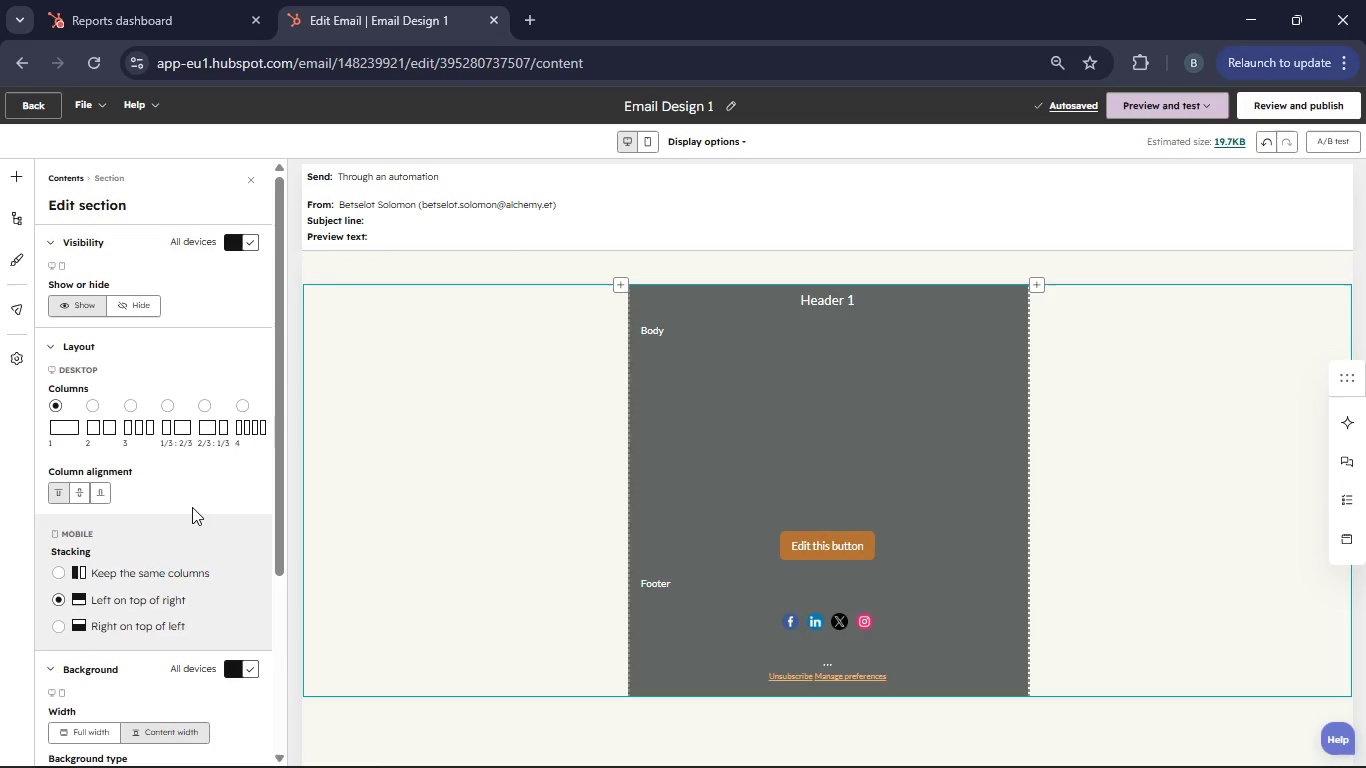 
scroll: coordinate [179, 541], scroll_direction: down, amount: 10.0
 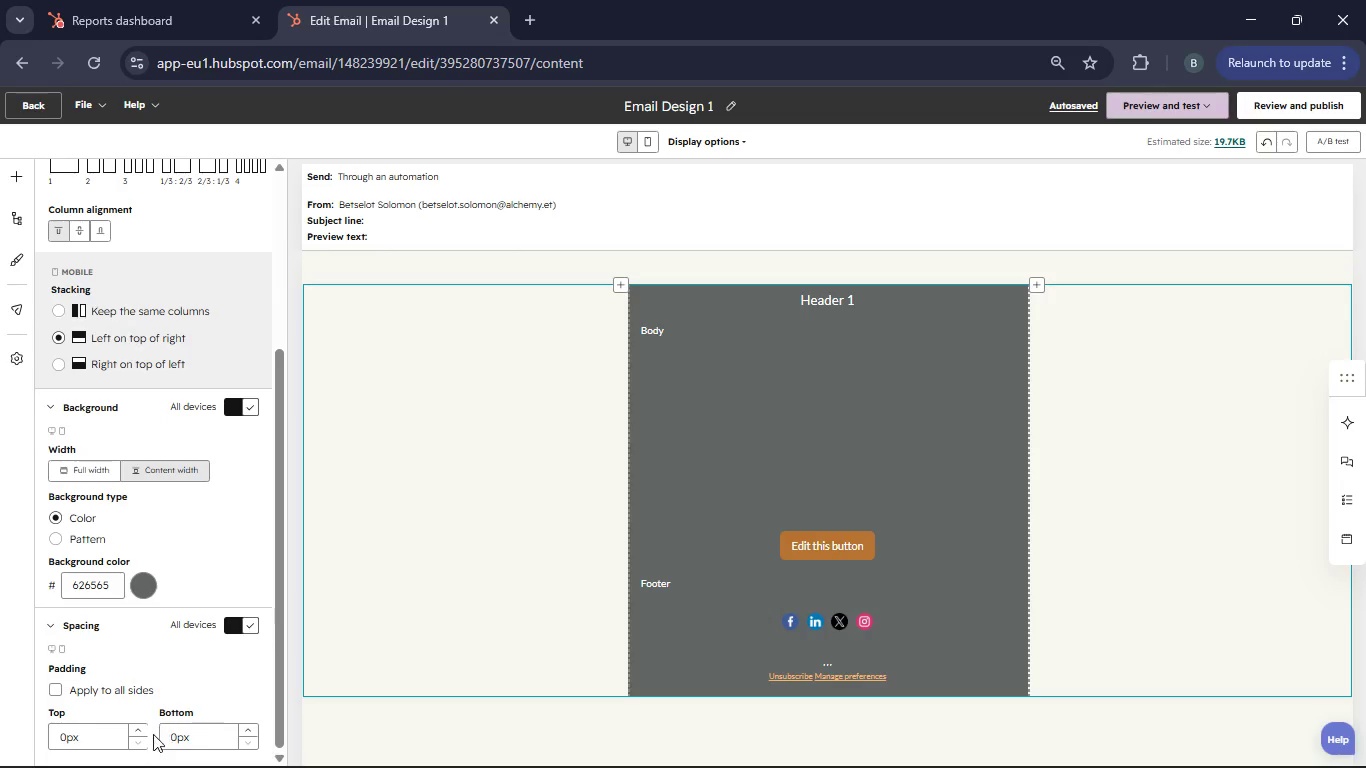 
left_click([139, 730])
 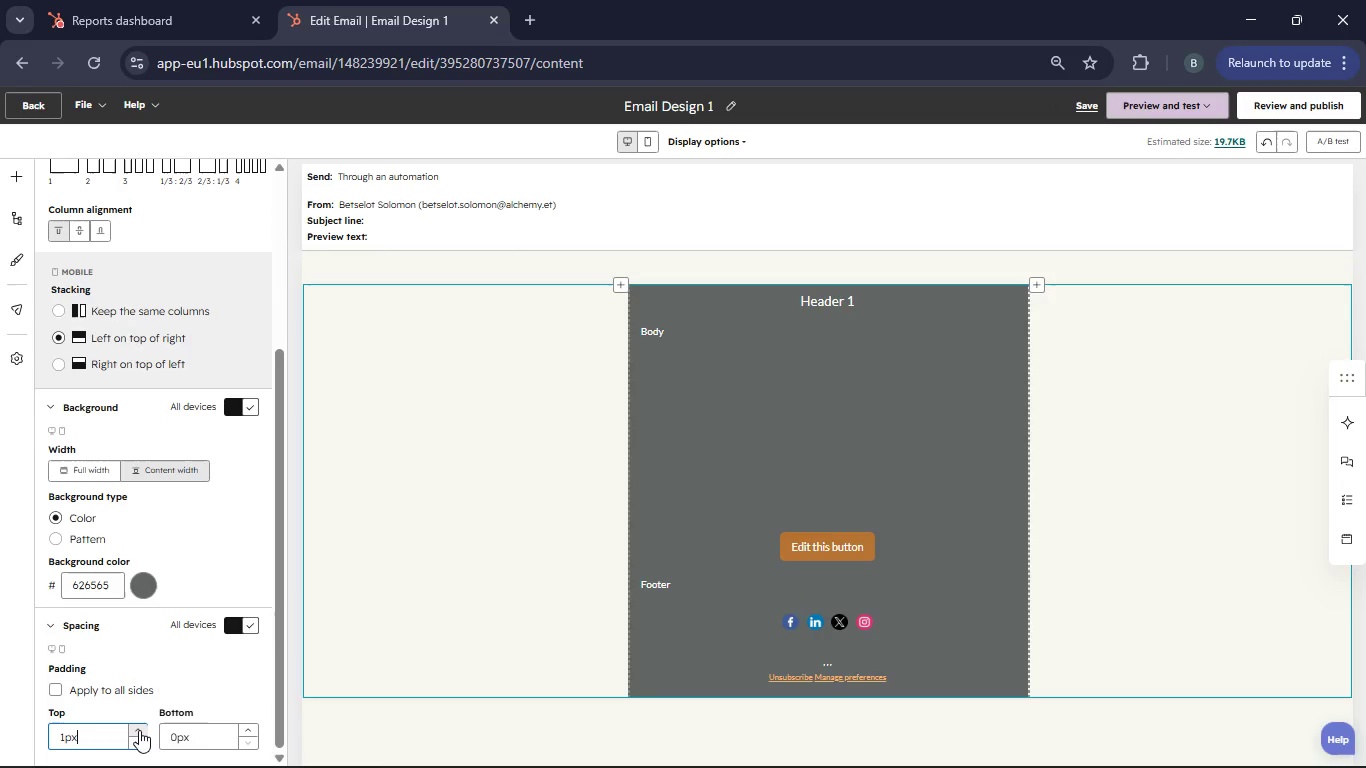 
left_click([139, 730])
 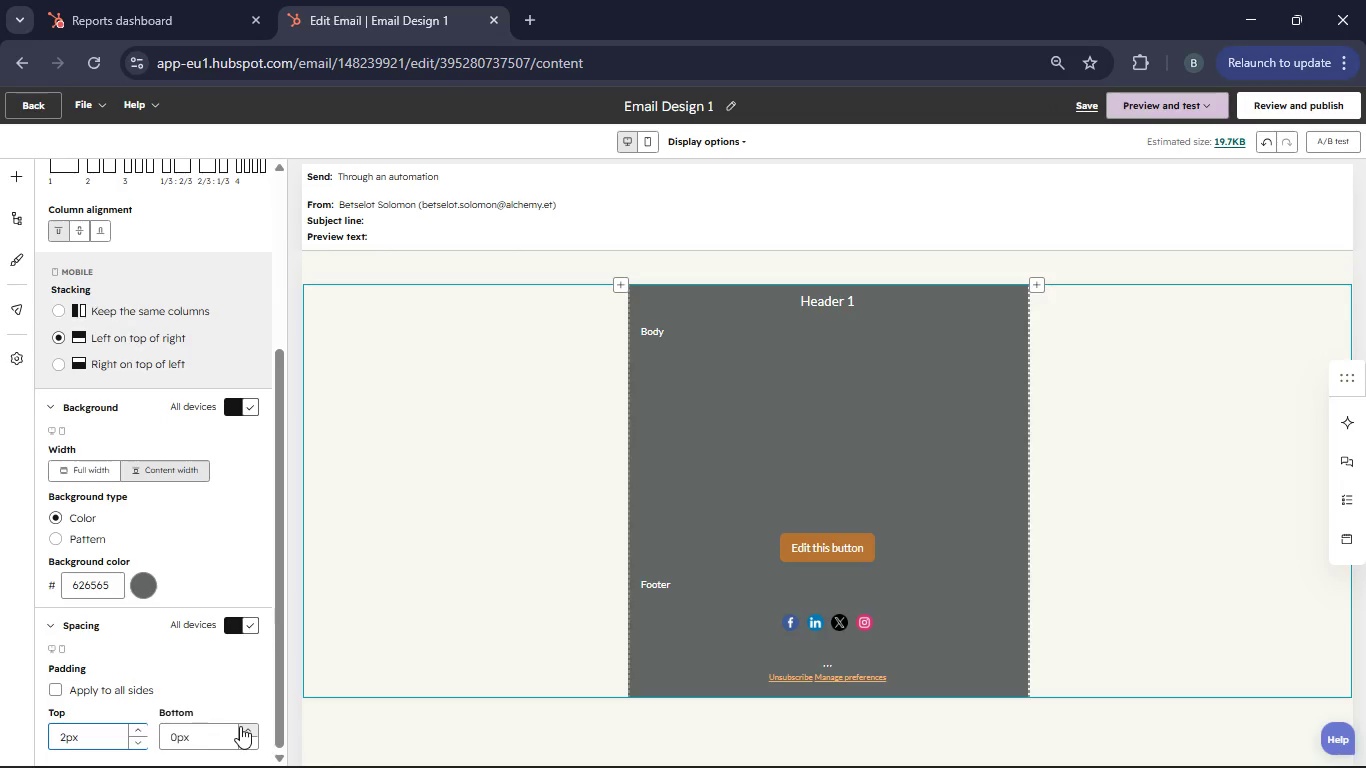 
left_click([247, 728])
 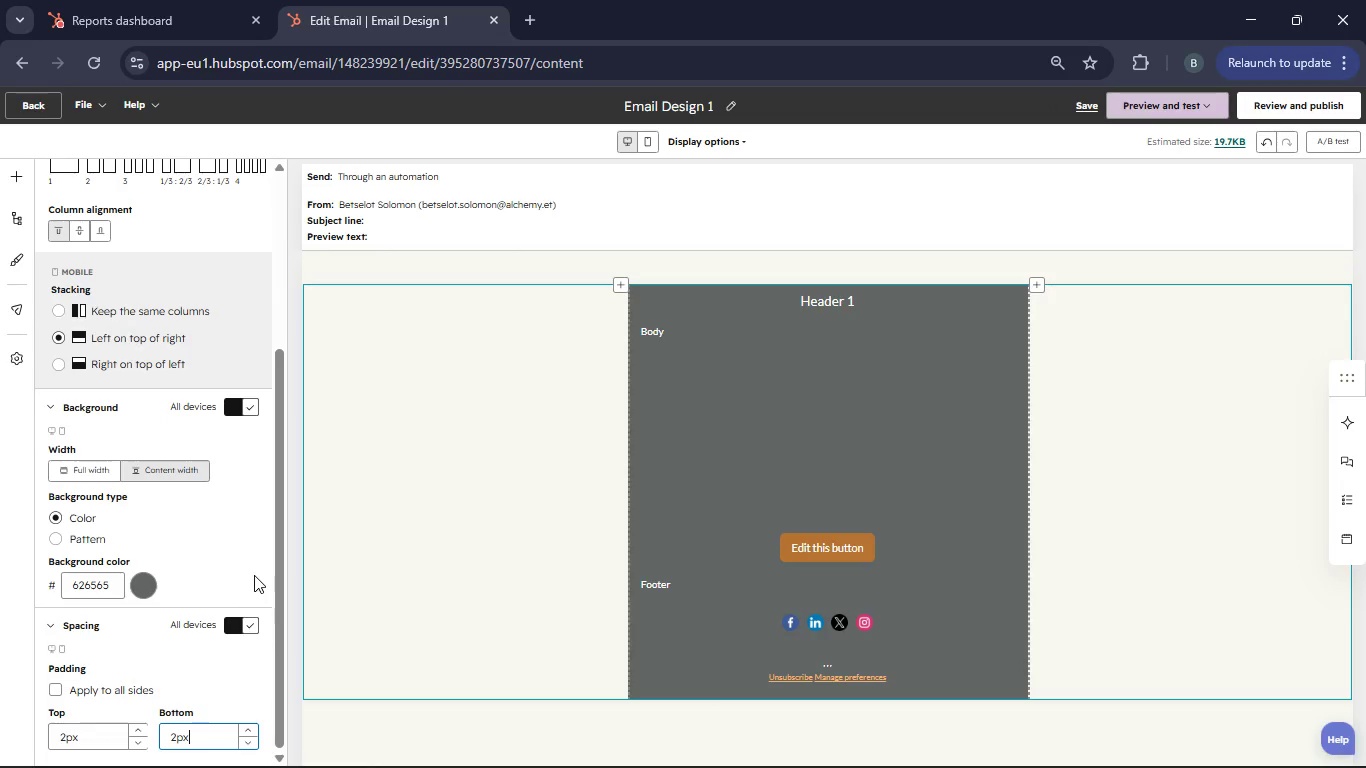 
left_click([244, 577])
 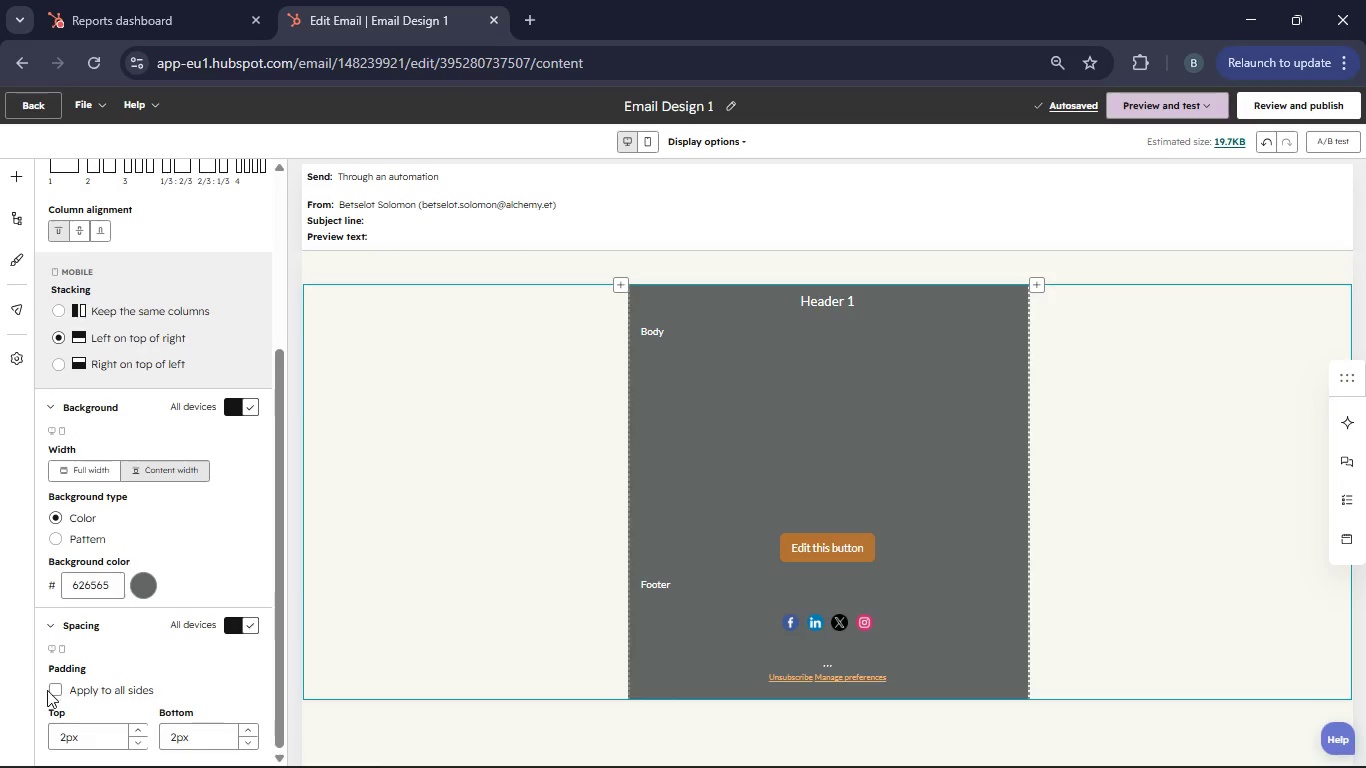 
left_click([58, 689])
 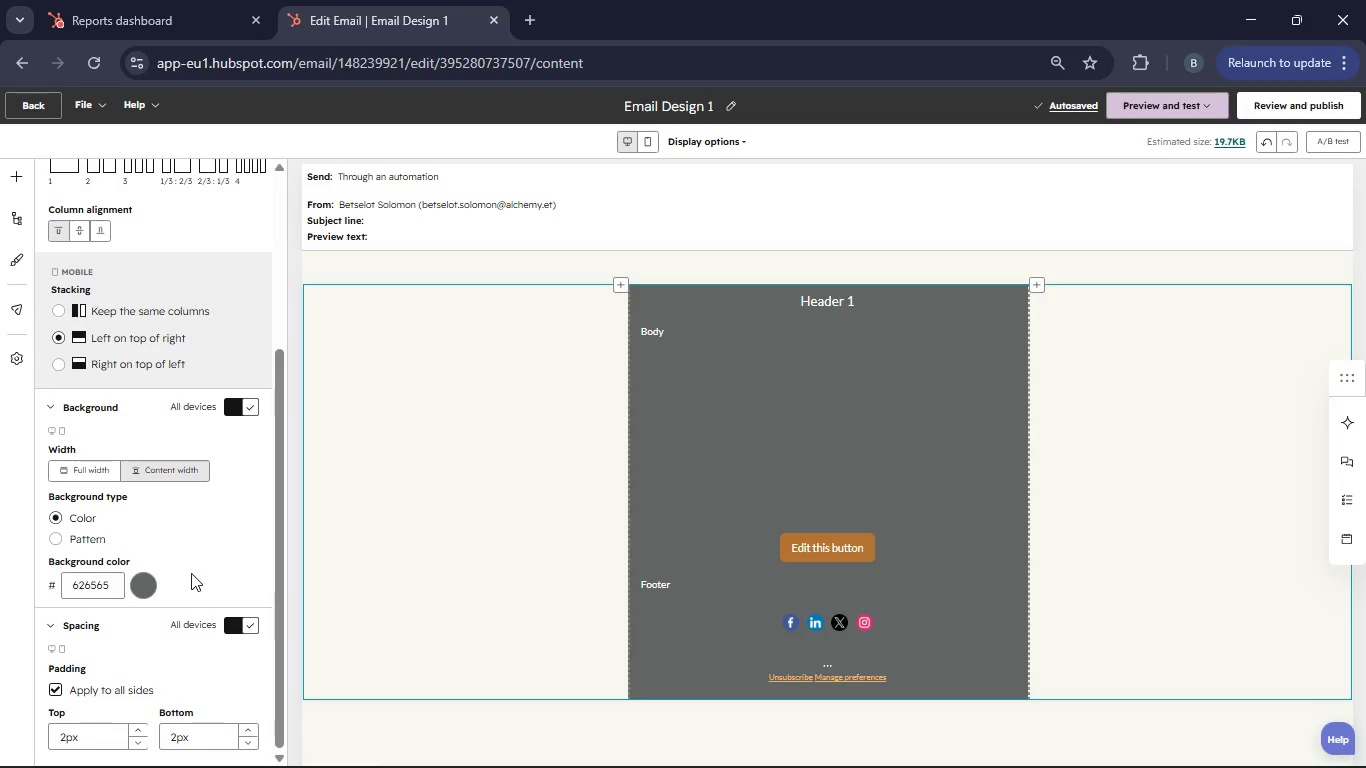 
scroll: coordinate [168, 534], scroll_direction: up, amount: 5.0
 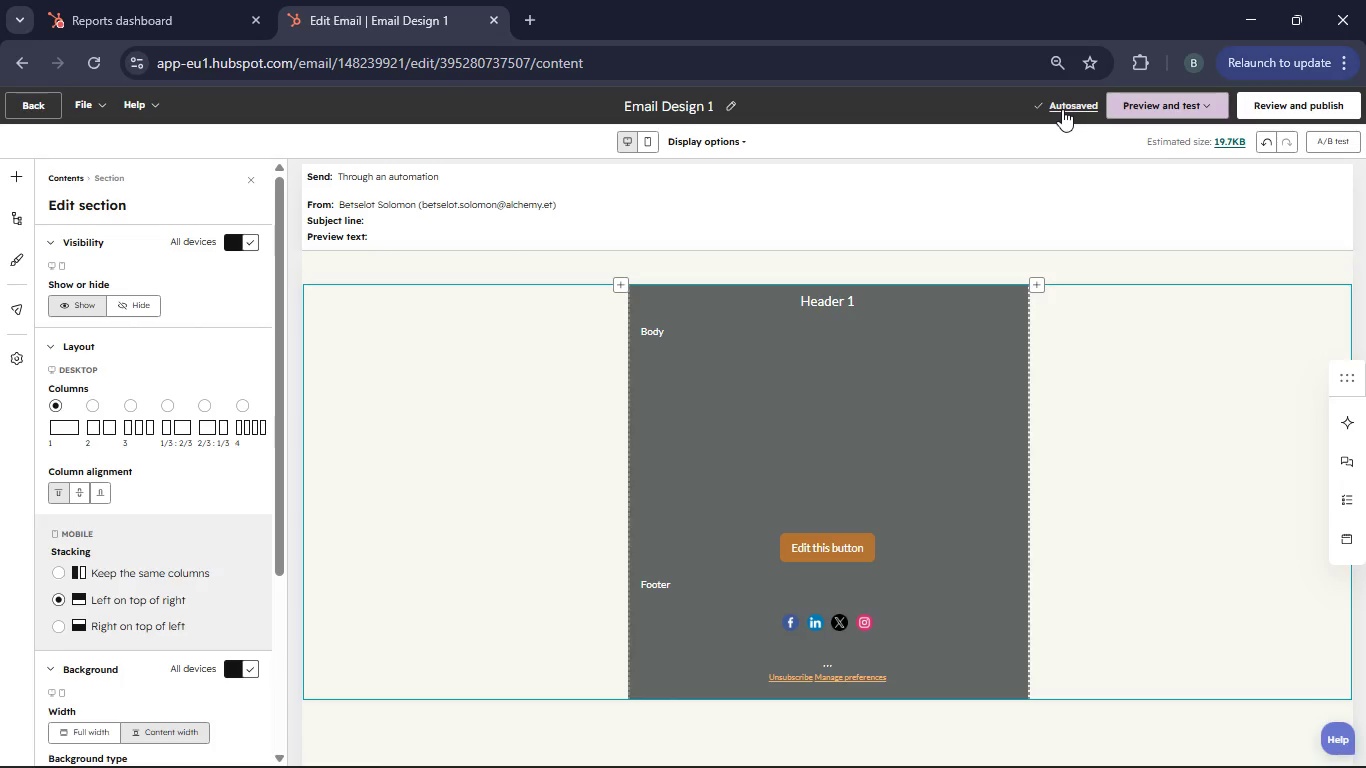 
left_click([1062, 109])
 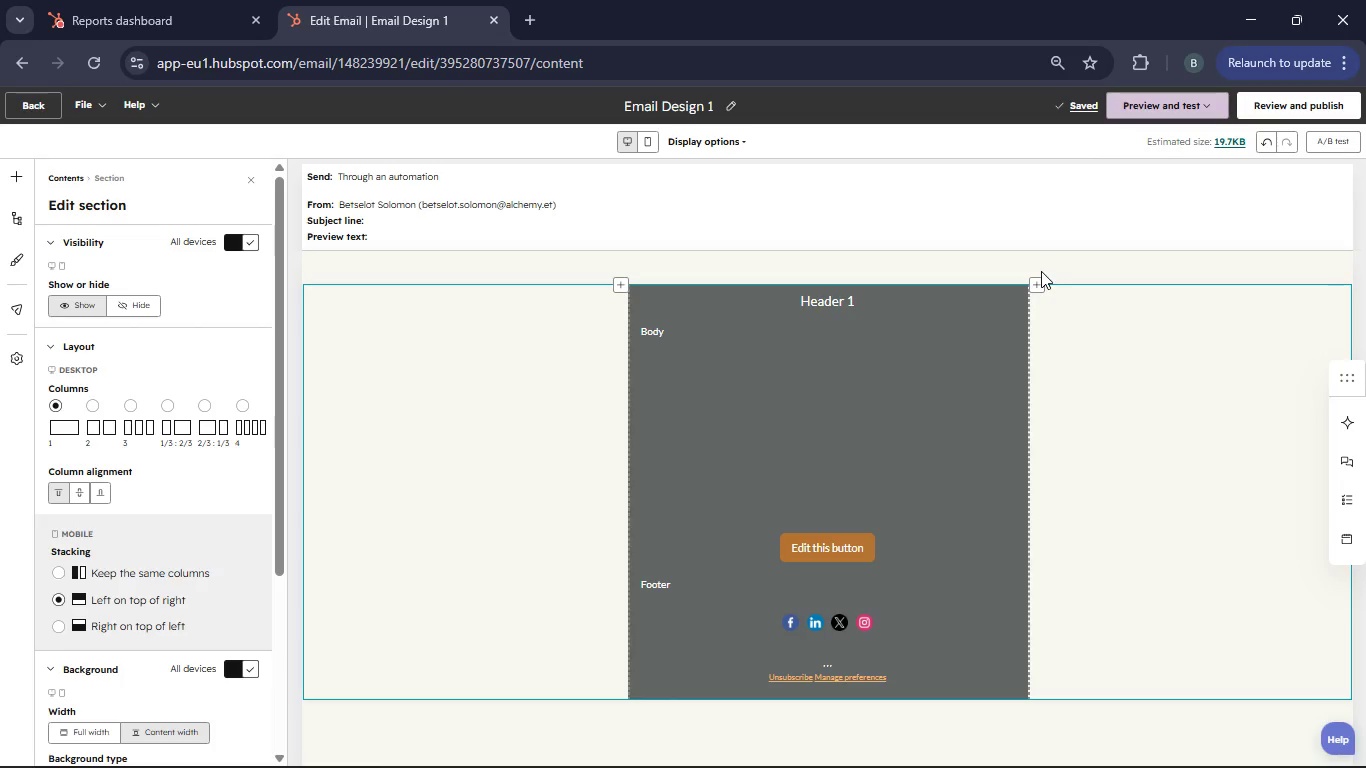 
left_click([1029, 261])
 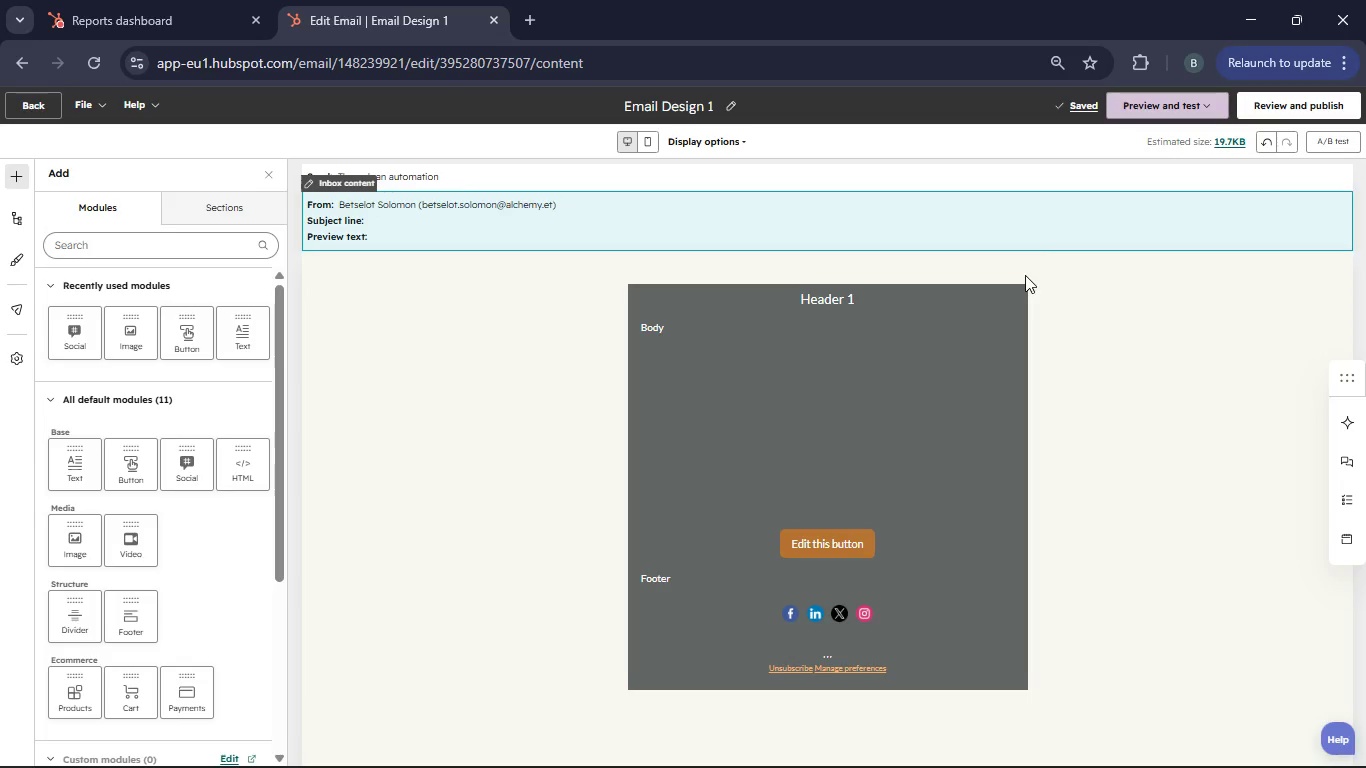 
scroll: coordinate [1000, 507], scroll_direction: down, amount: 6.0
 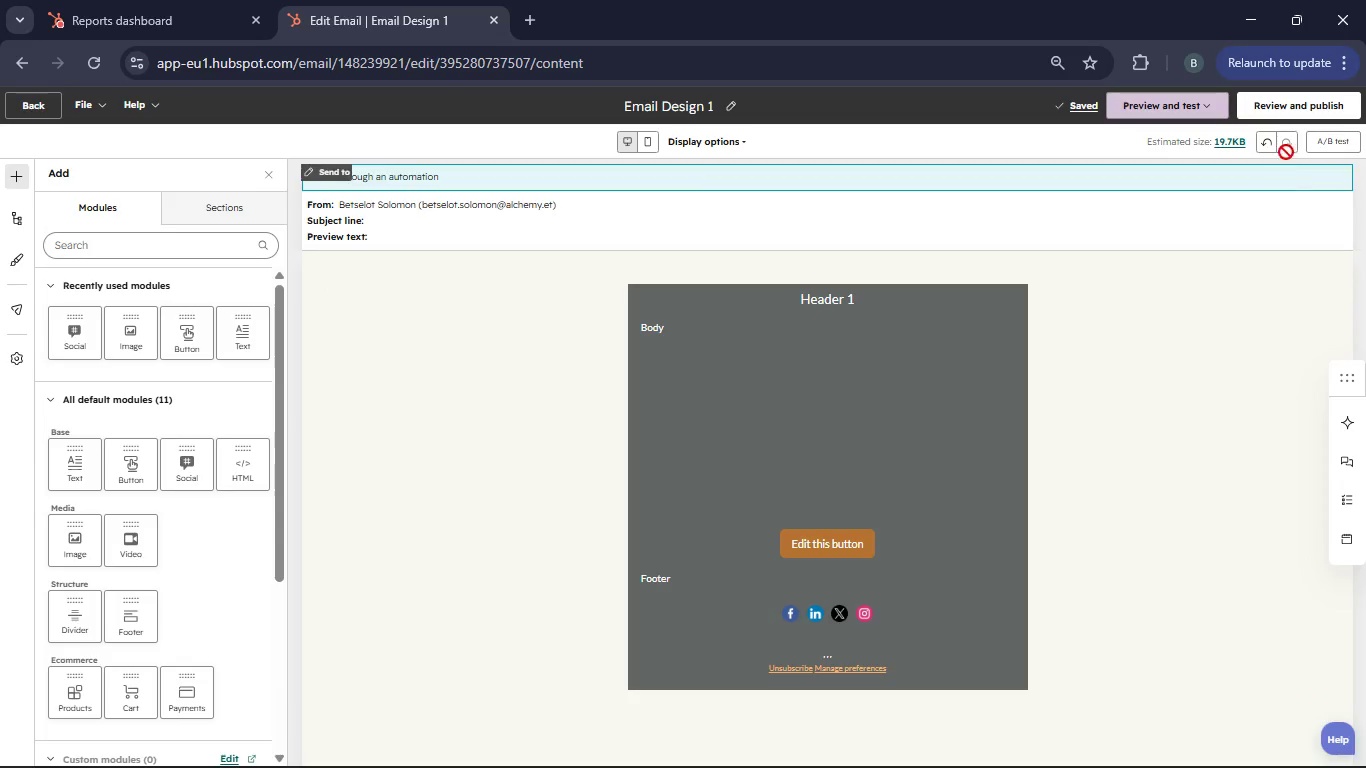 
left_click([1277, 100])
 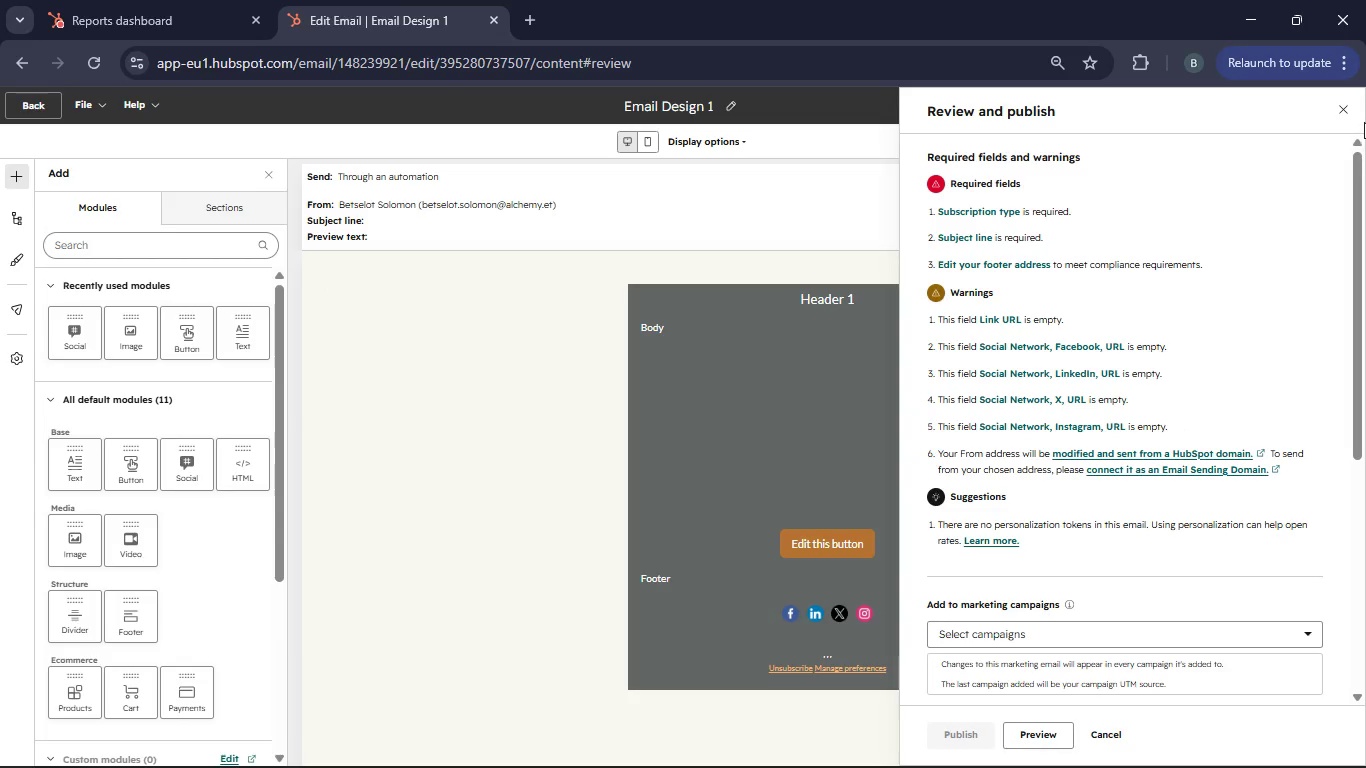 
left_click([1350, 106])
 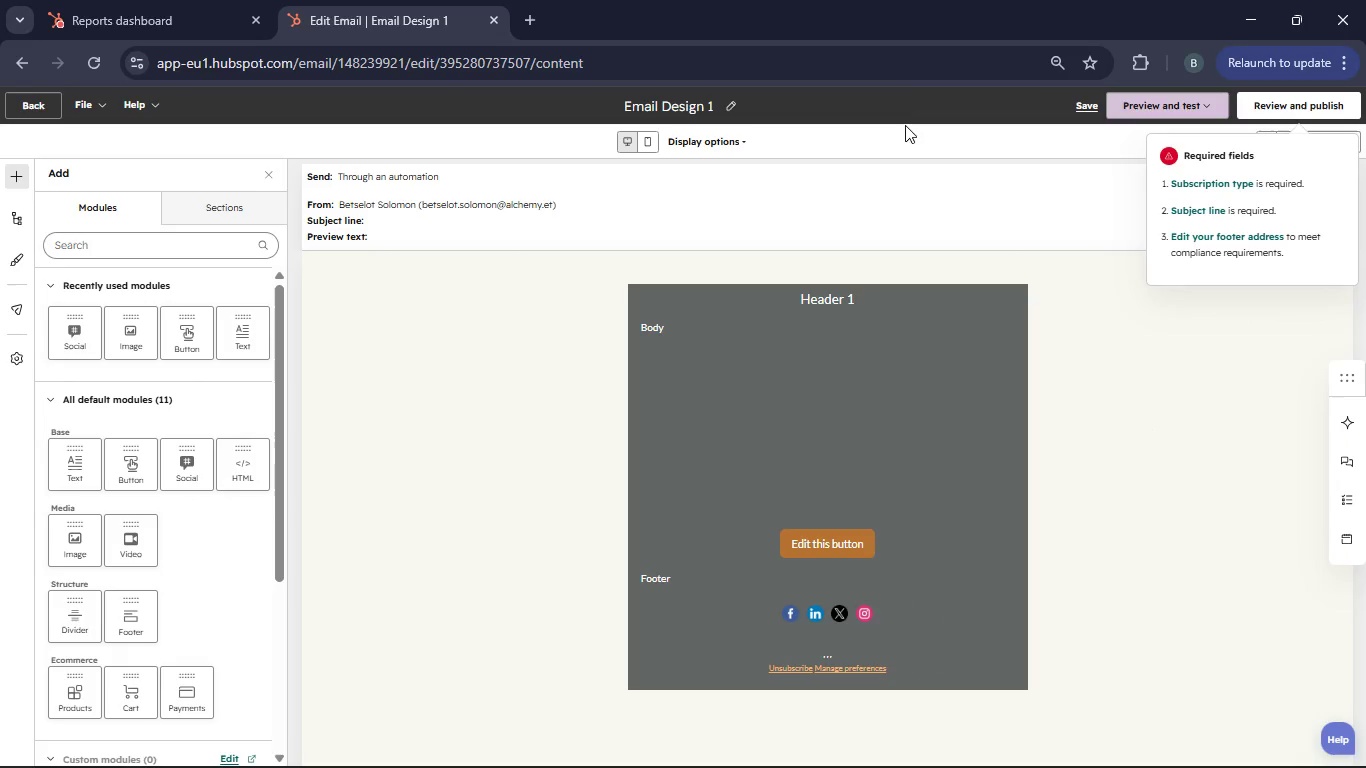 
left_click([860, 119])
 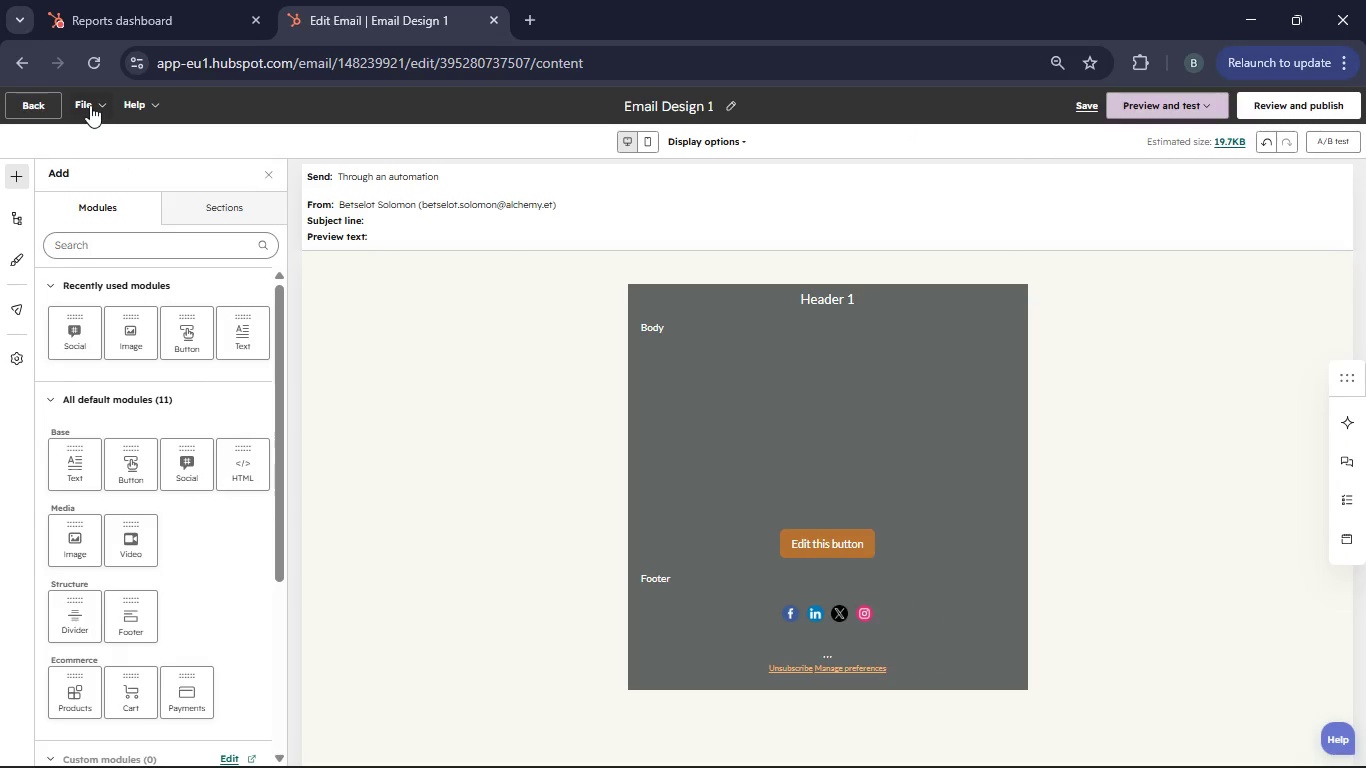 
left_click([90, 105])
 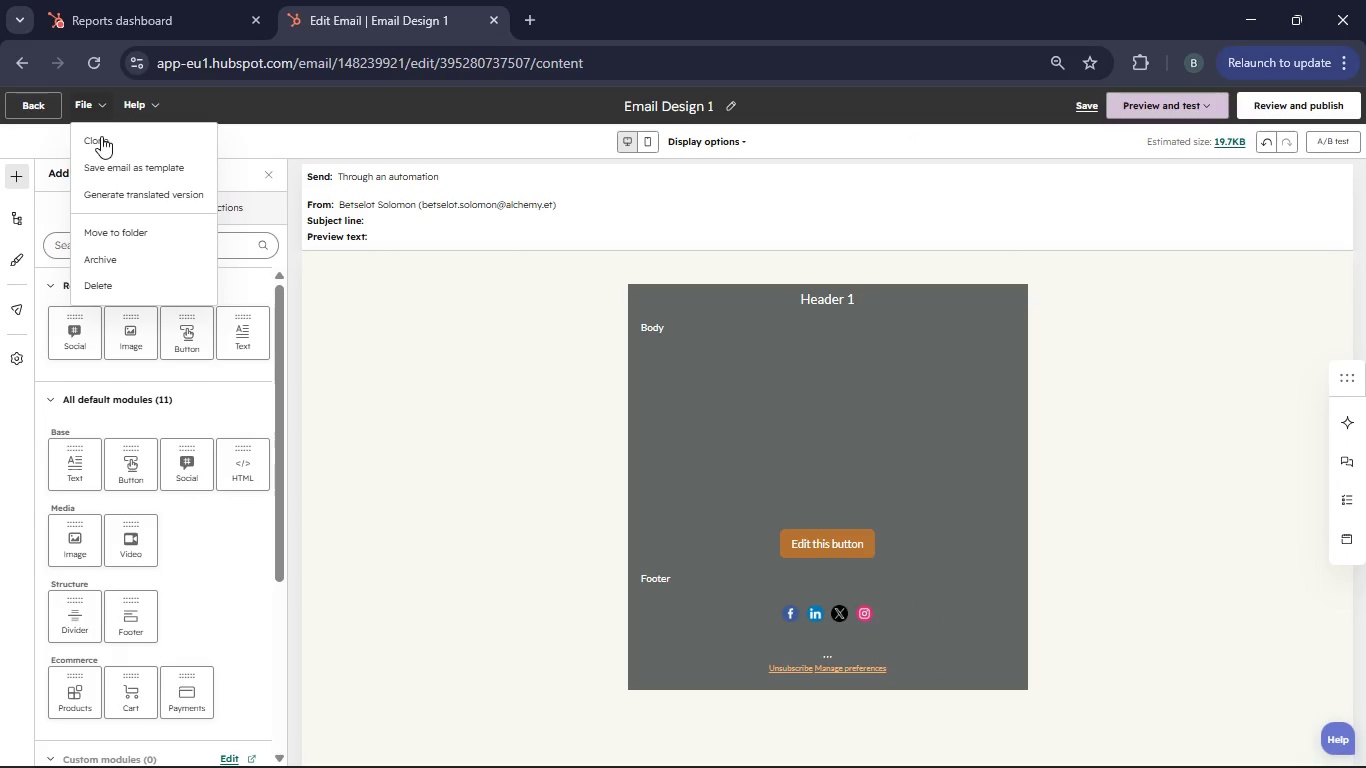 
left_click([114, 167])
 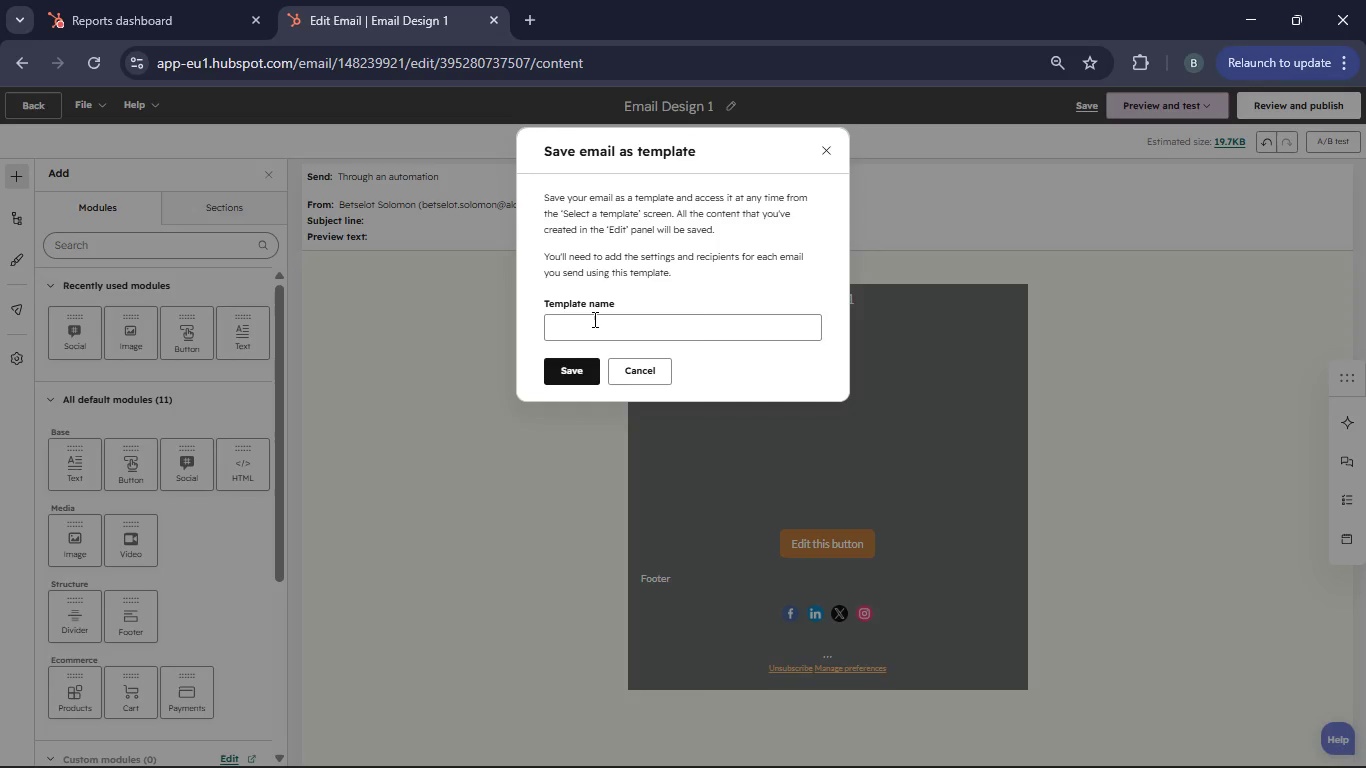 
left_click([593, 319])
 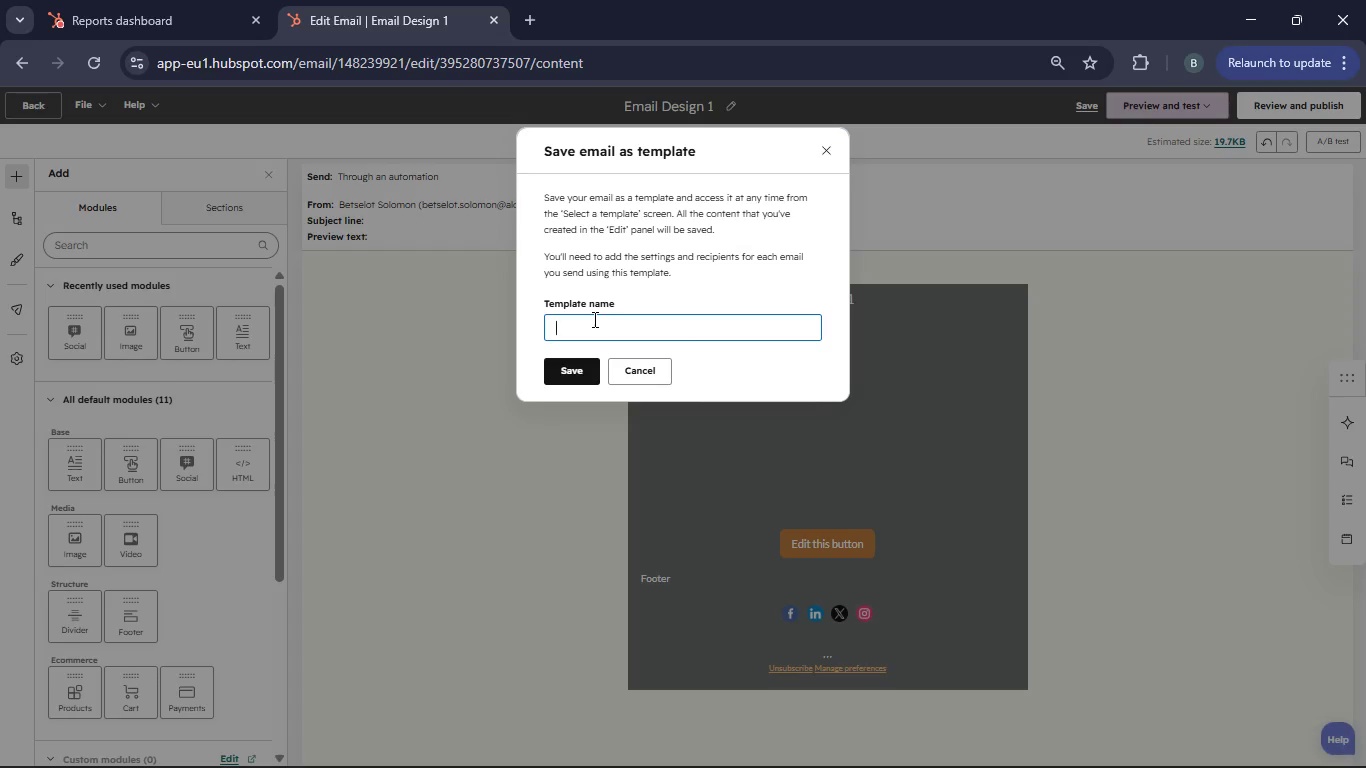 
type(The Monograph)
 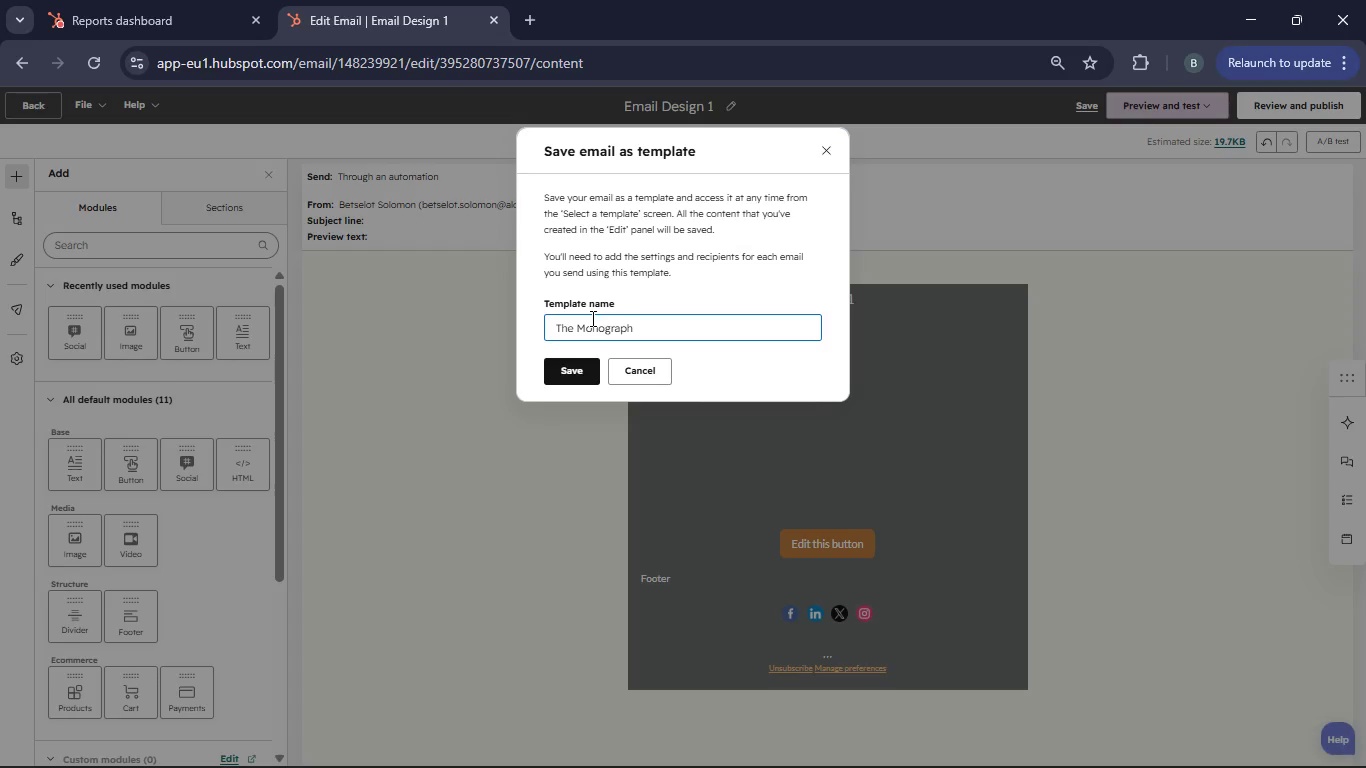 
left_click([569, 368])
 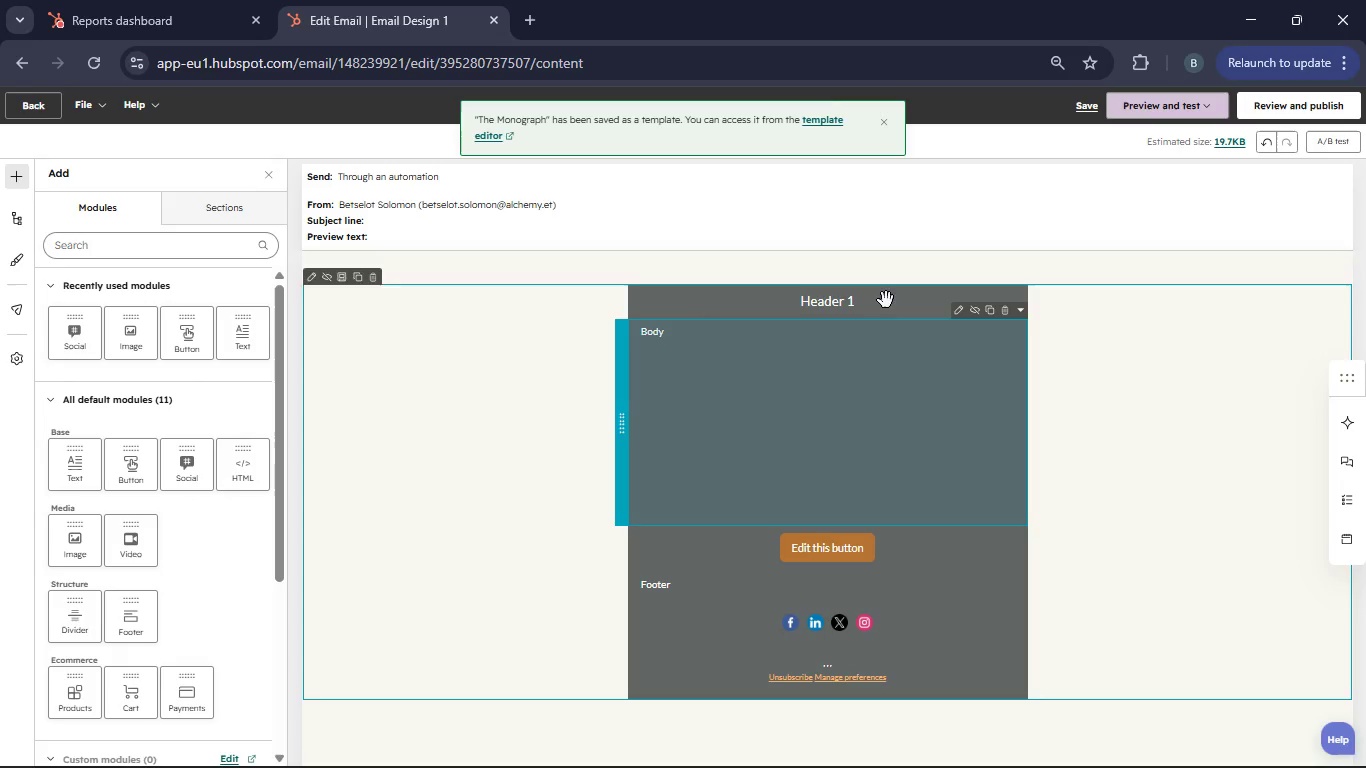 
wait(5.17)
 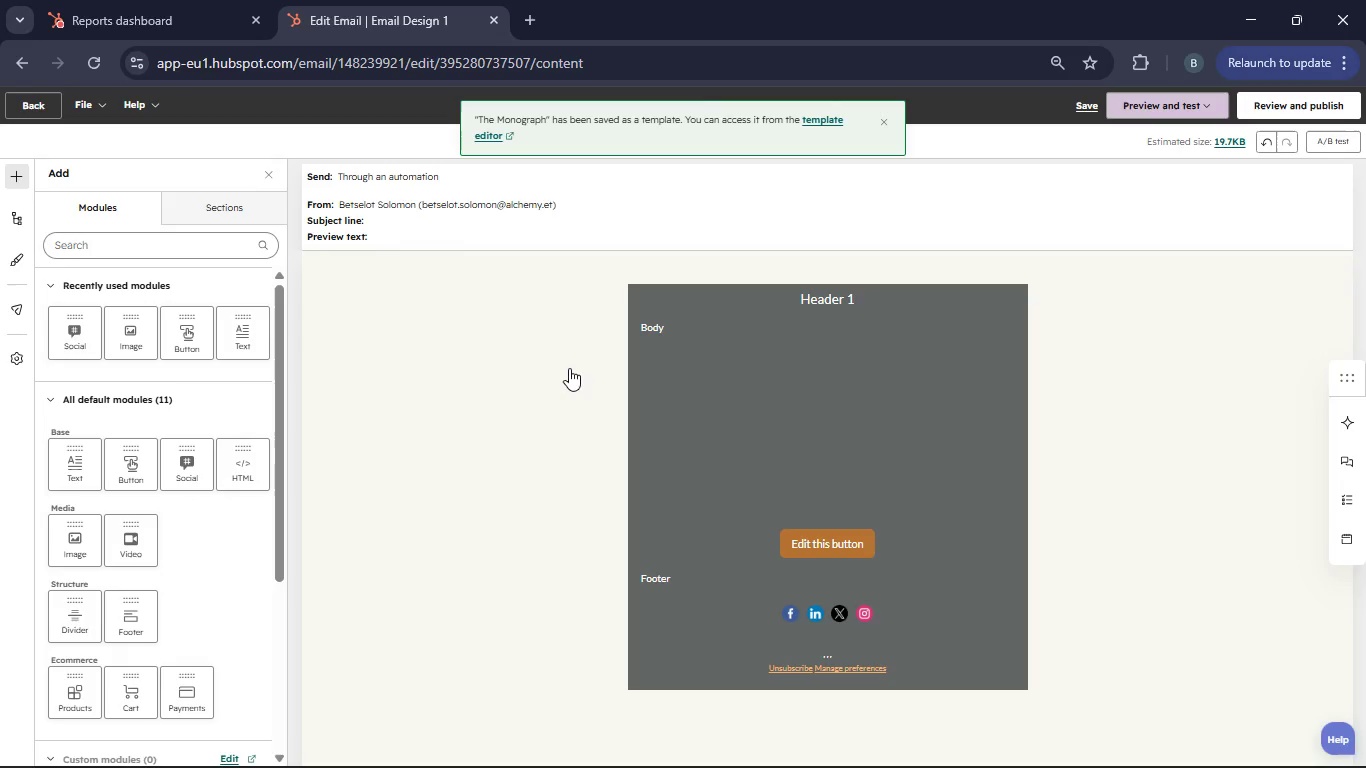 
left_click([32, 110])
 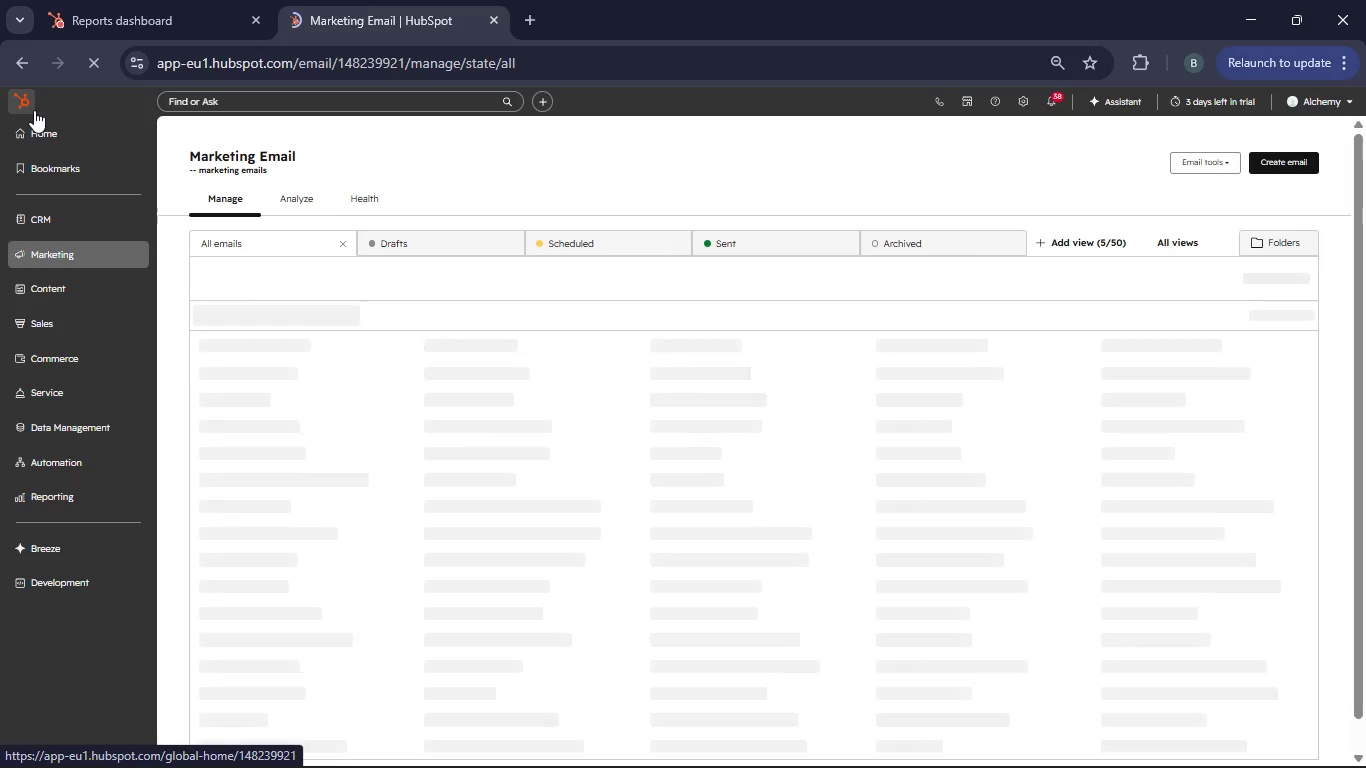 
wait(15.98)
 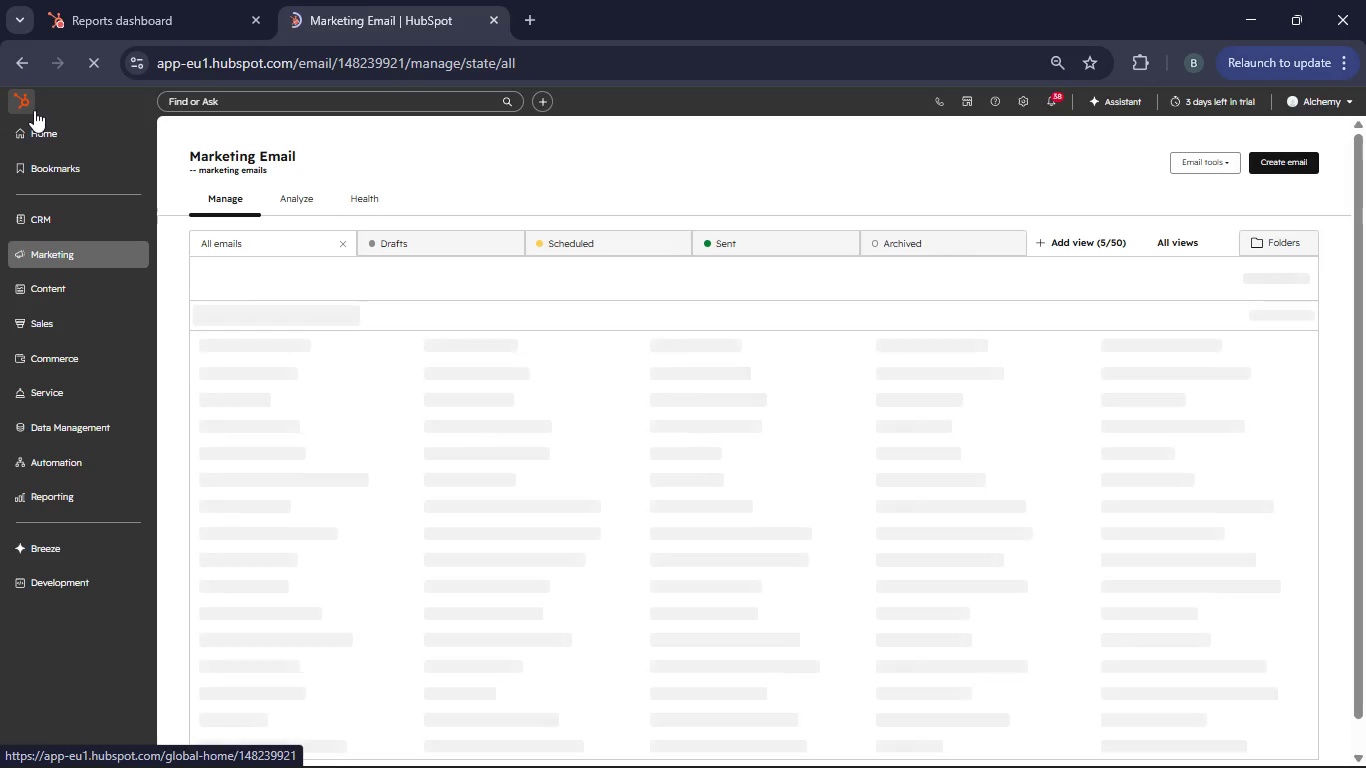 
left_click([514, 377])
 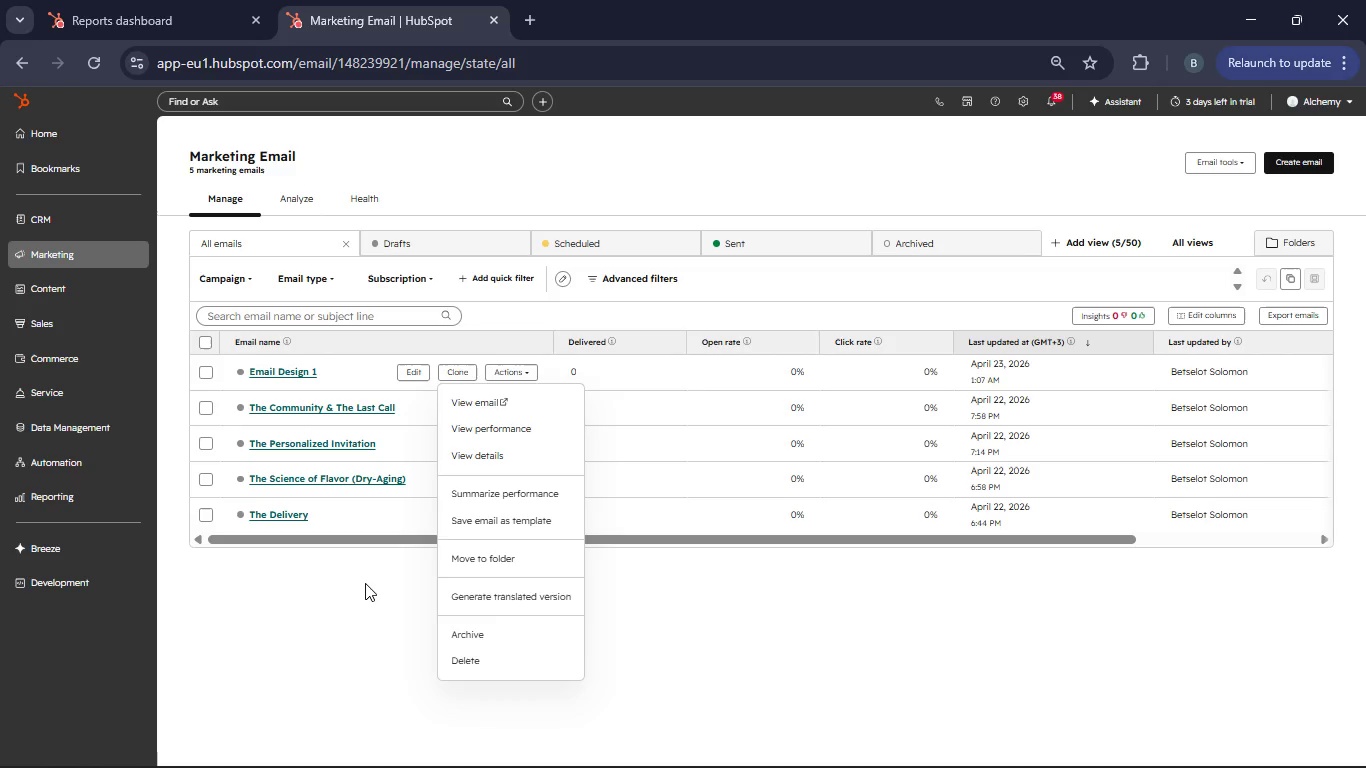 
left_click([365, 583])
 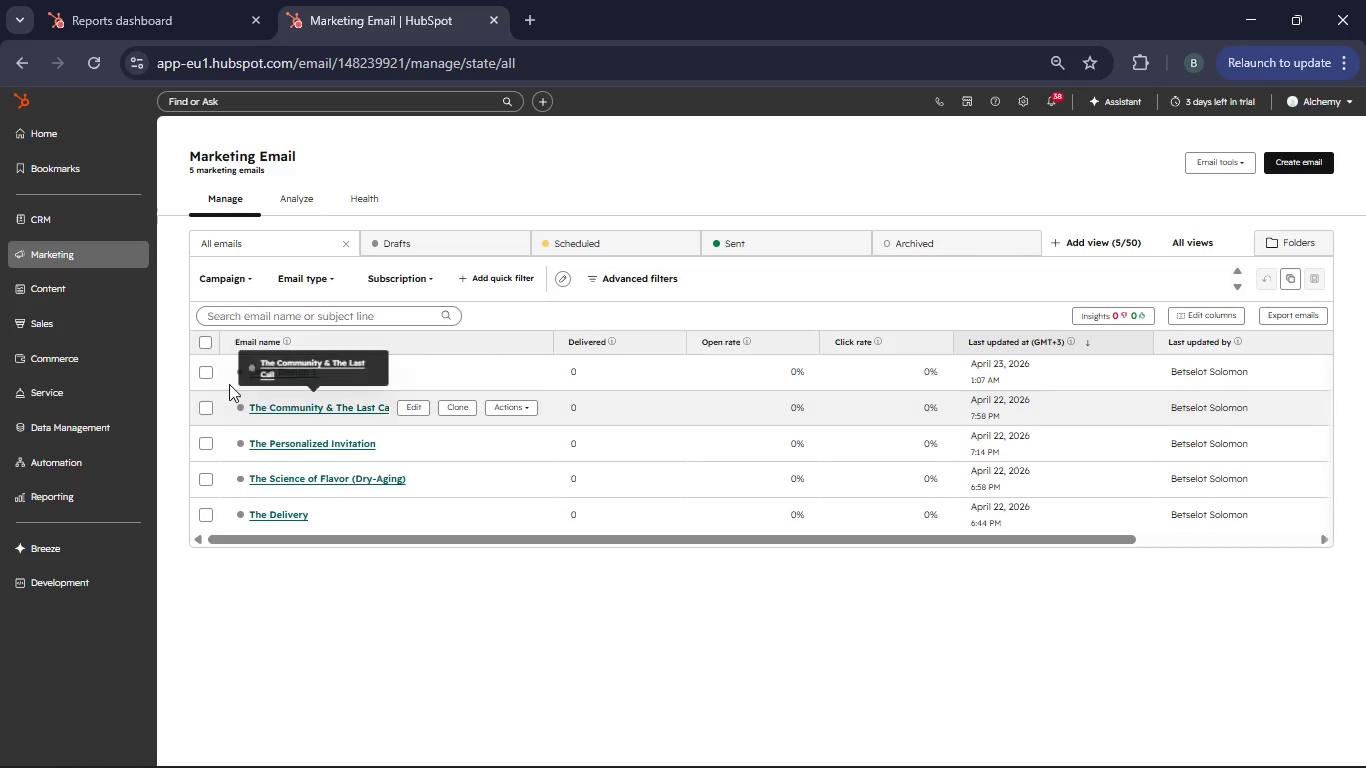 
left_click([207, 378])
 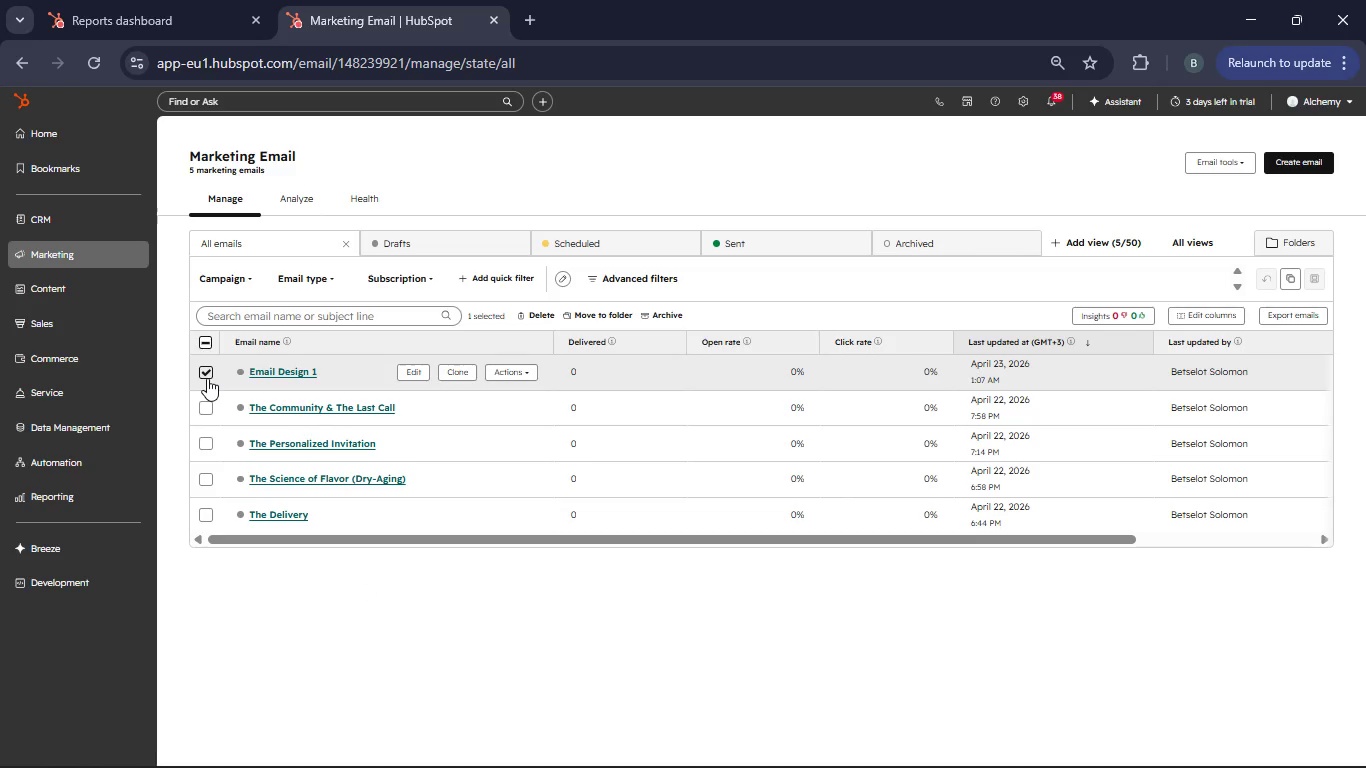 
left_click([207, 378])
 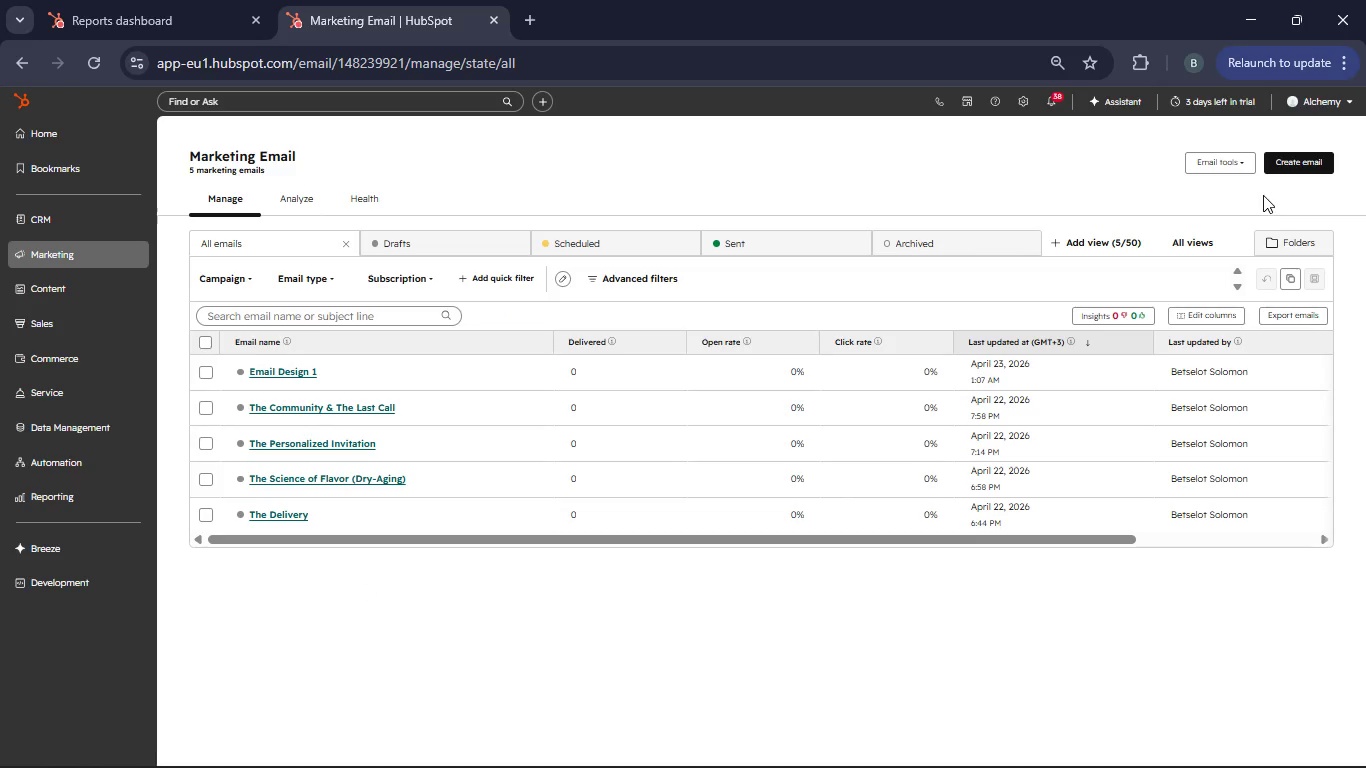 
left_click([1288, 169])
 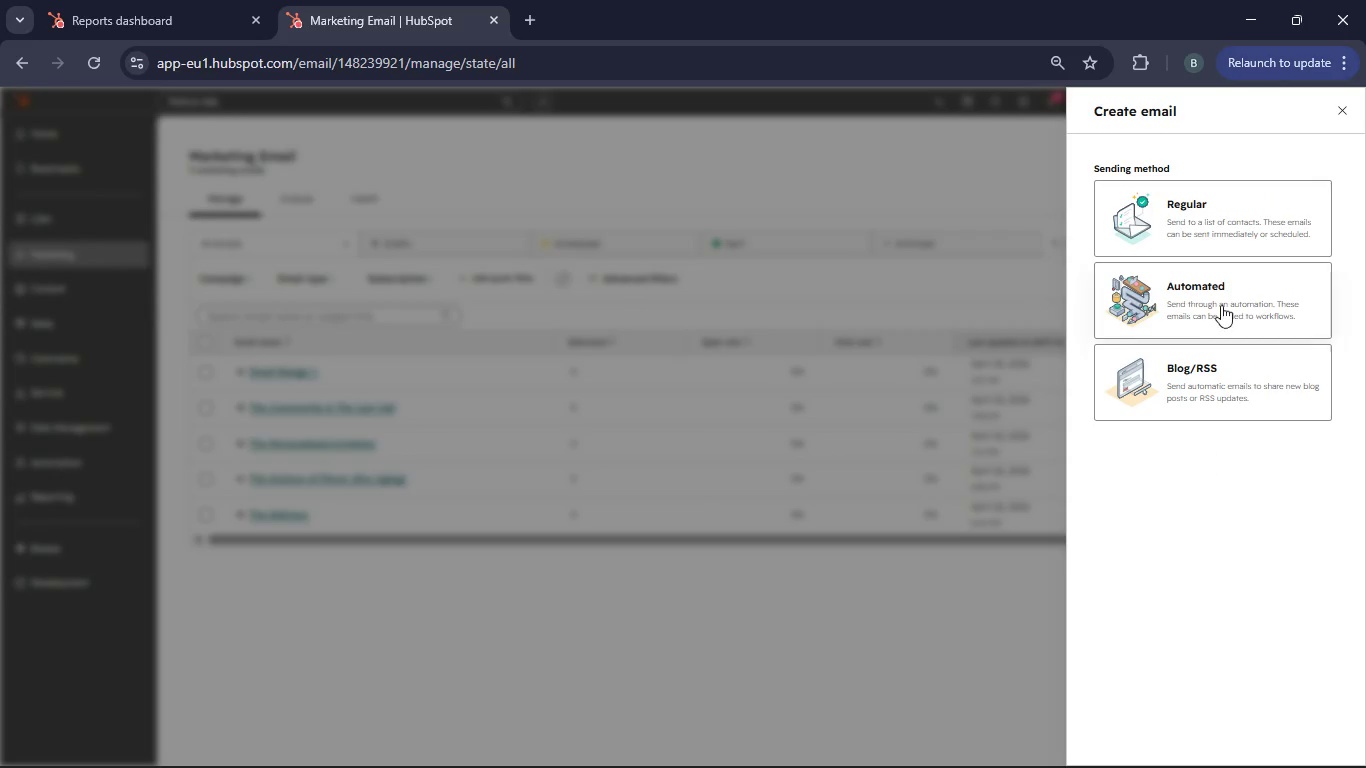 
left_click([1221, 305])
 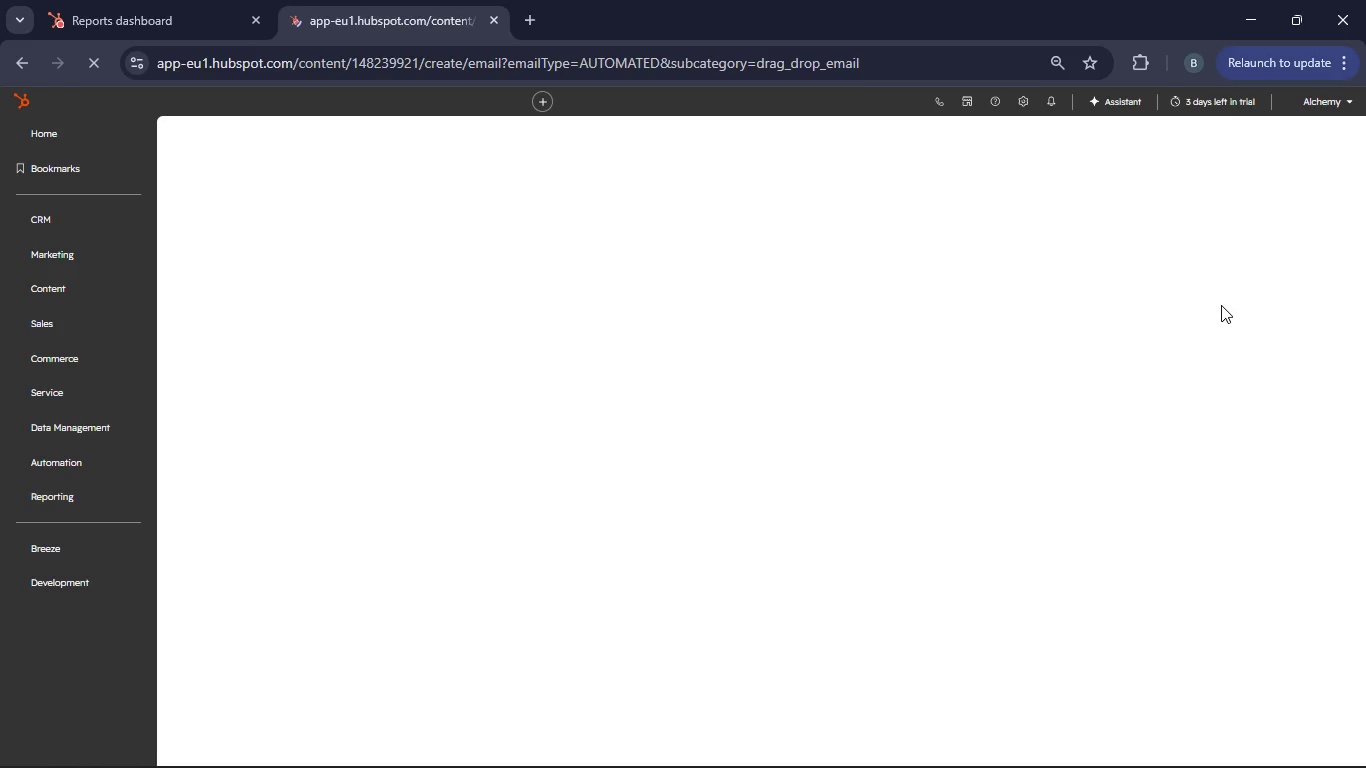 
mouse_move([748, 410])
 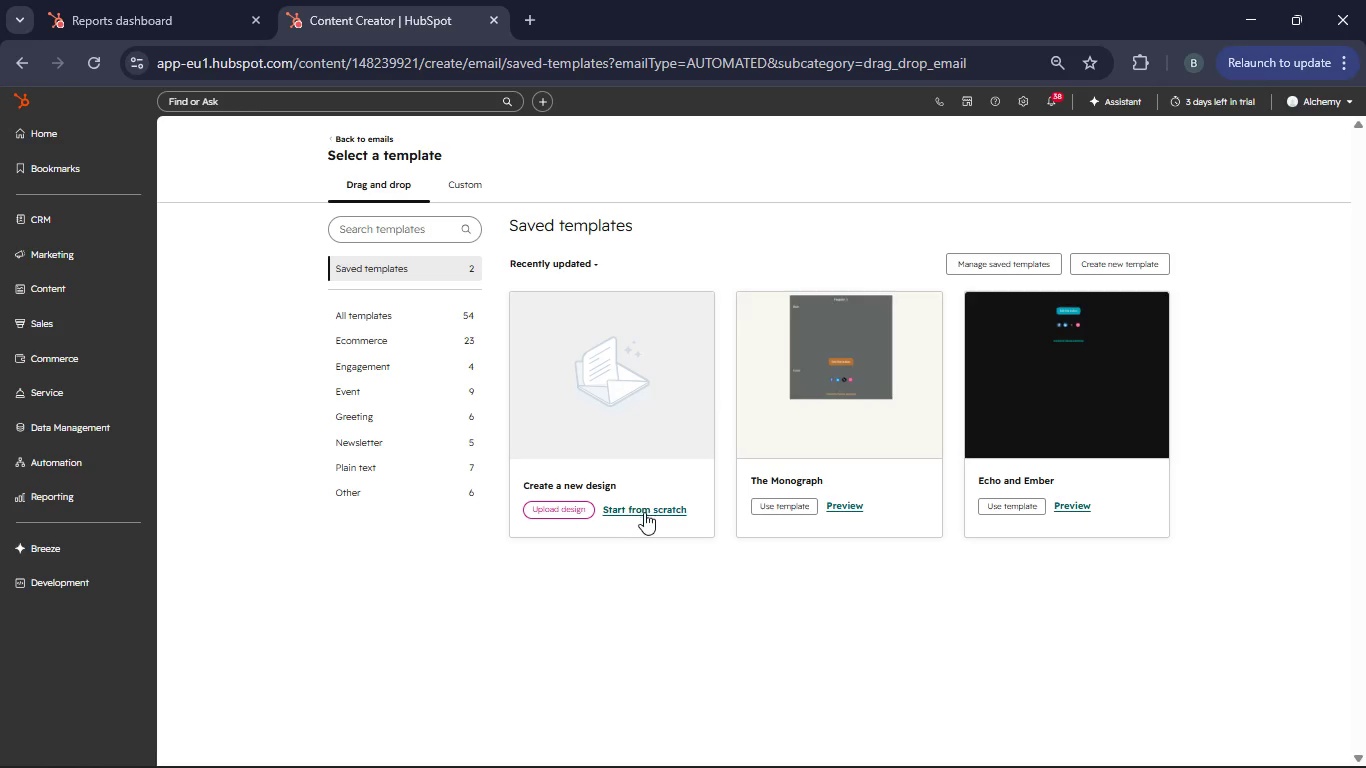 
left_click([644, 512])
 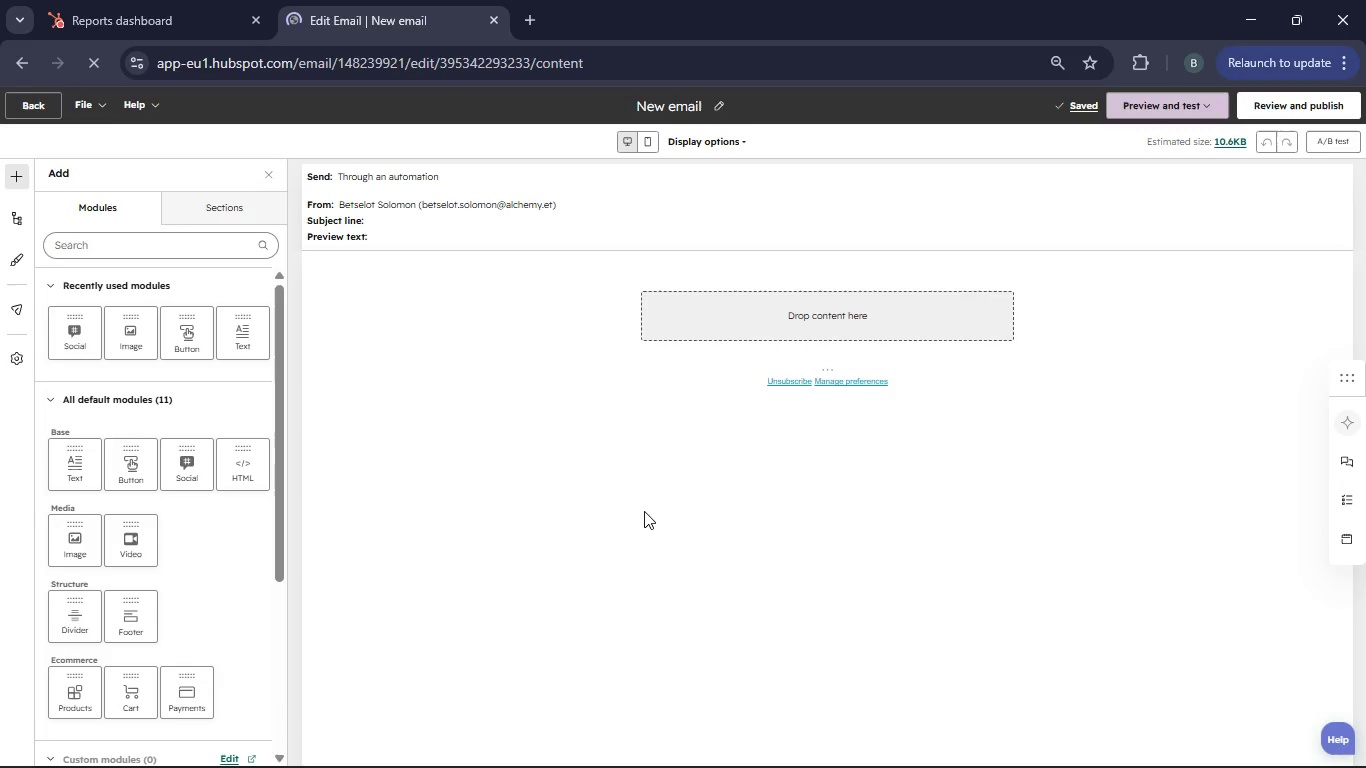 
wait(18.14)
 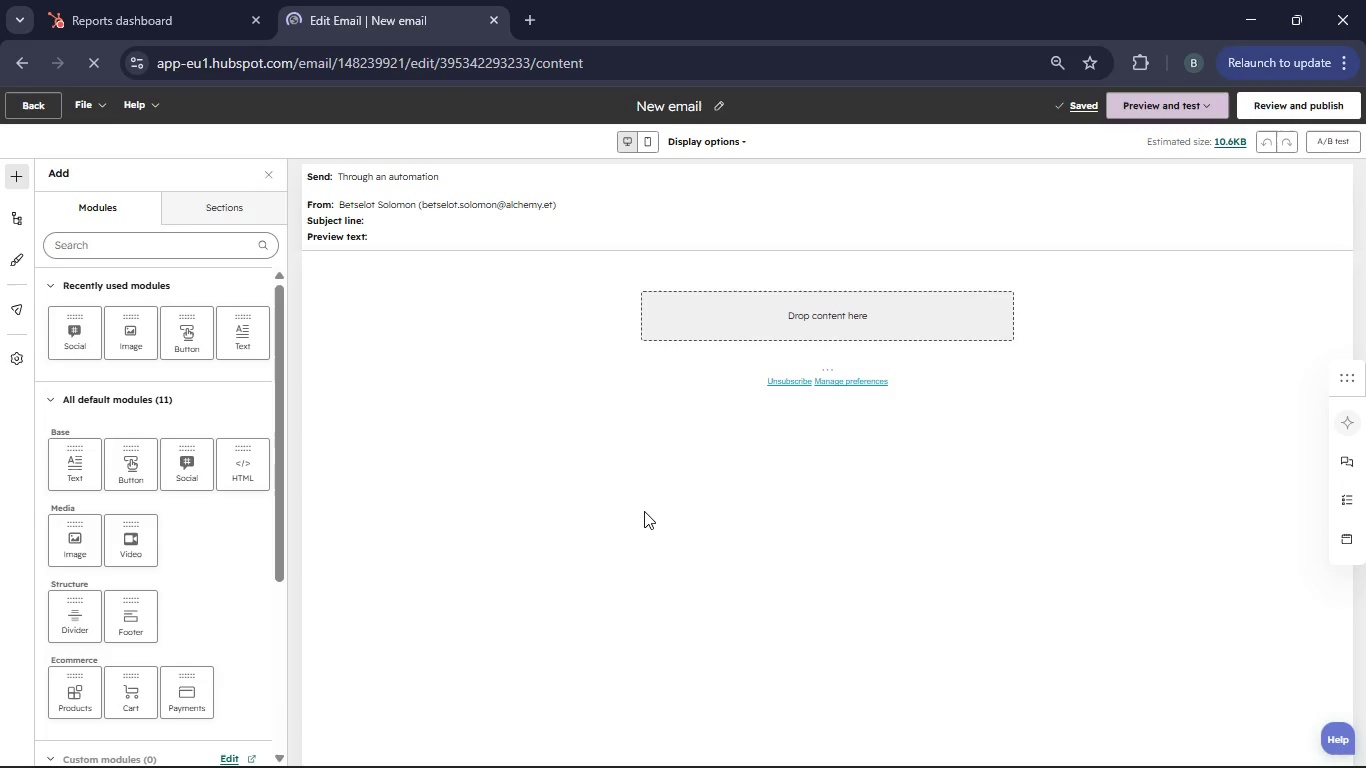 
left_click([703, 105])
 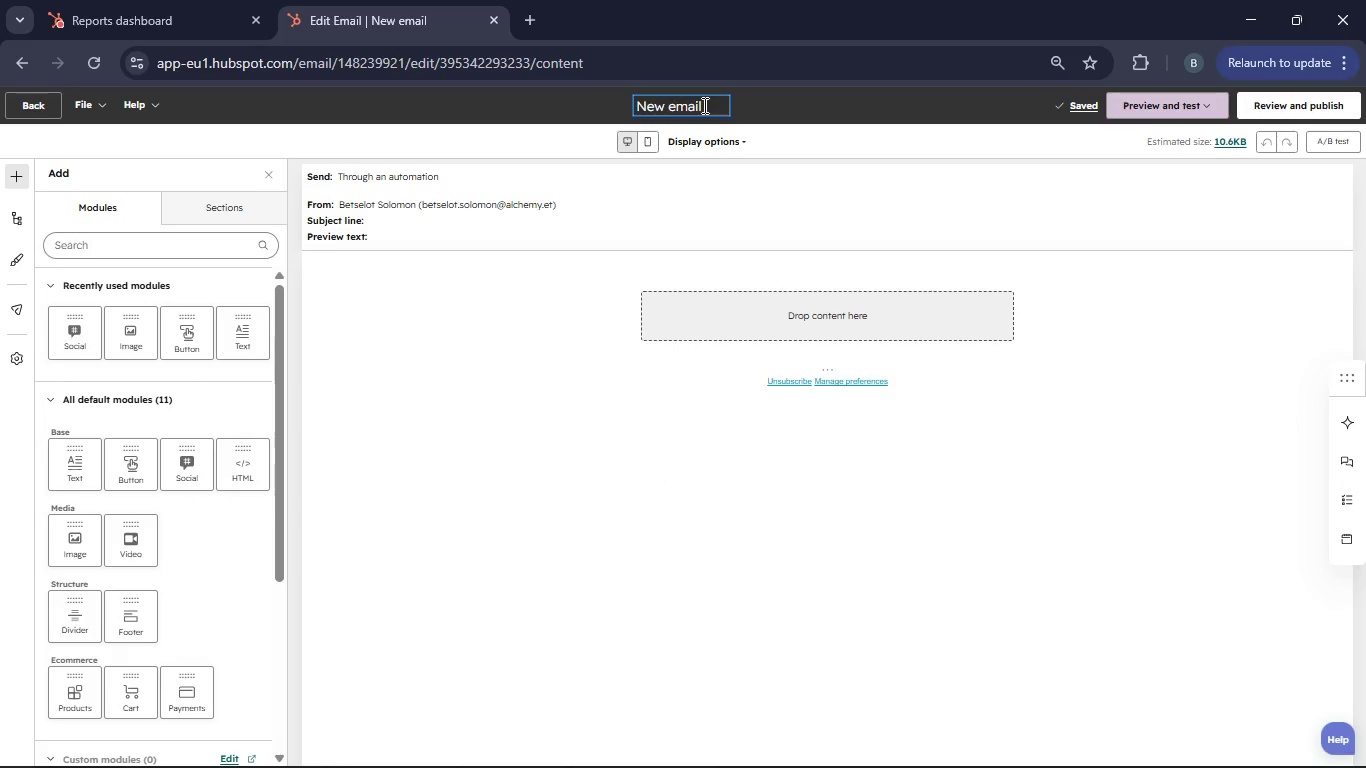 
key(Backspace)
key(Backspace)
key(Backspace)
key(Backspace)
key(Backspace)
key(Backspace)
key(Backspace)
key(Backspace)
key(Backspace)
type(Email 2 Template)
 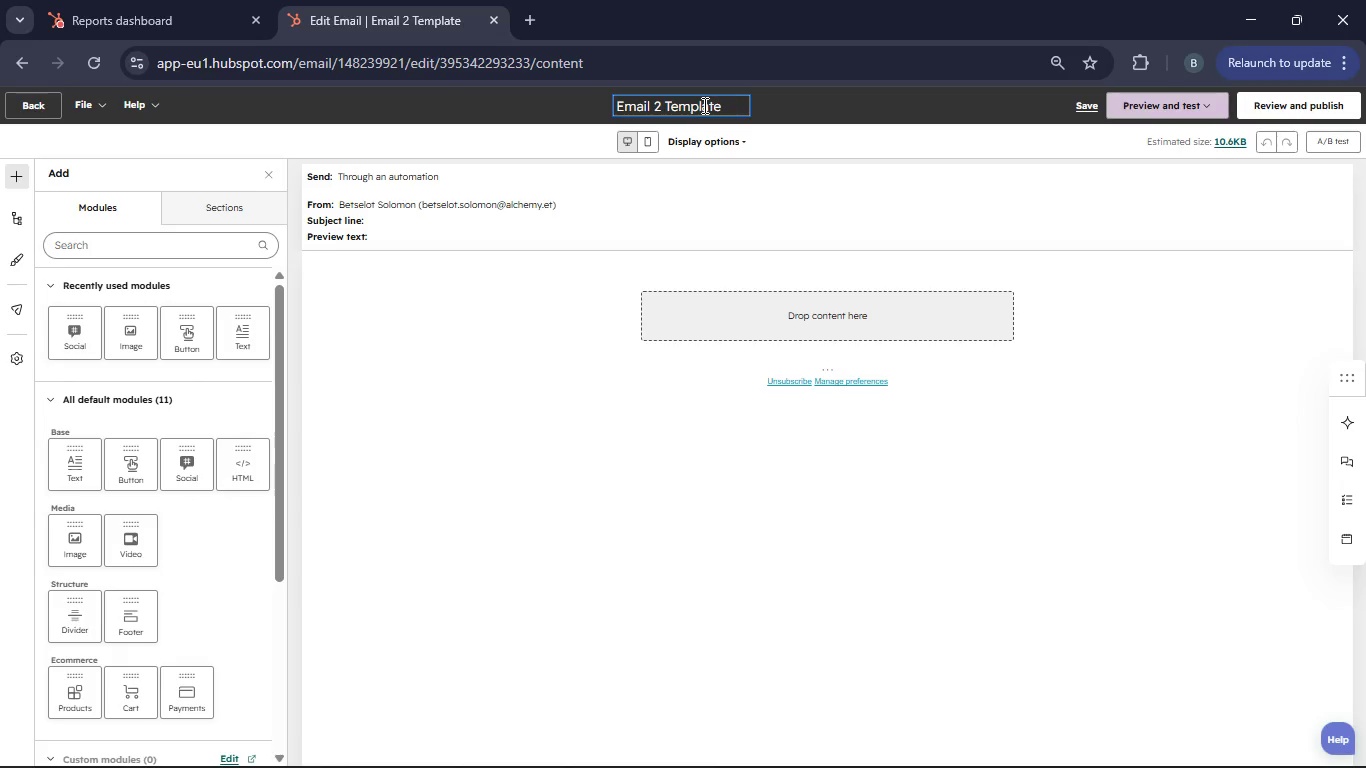 
left_click([18, 255])
 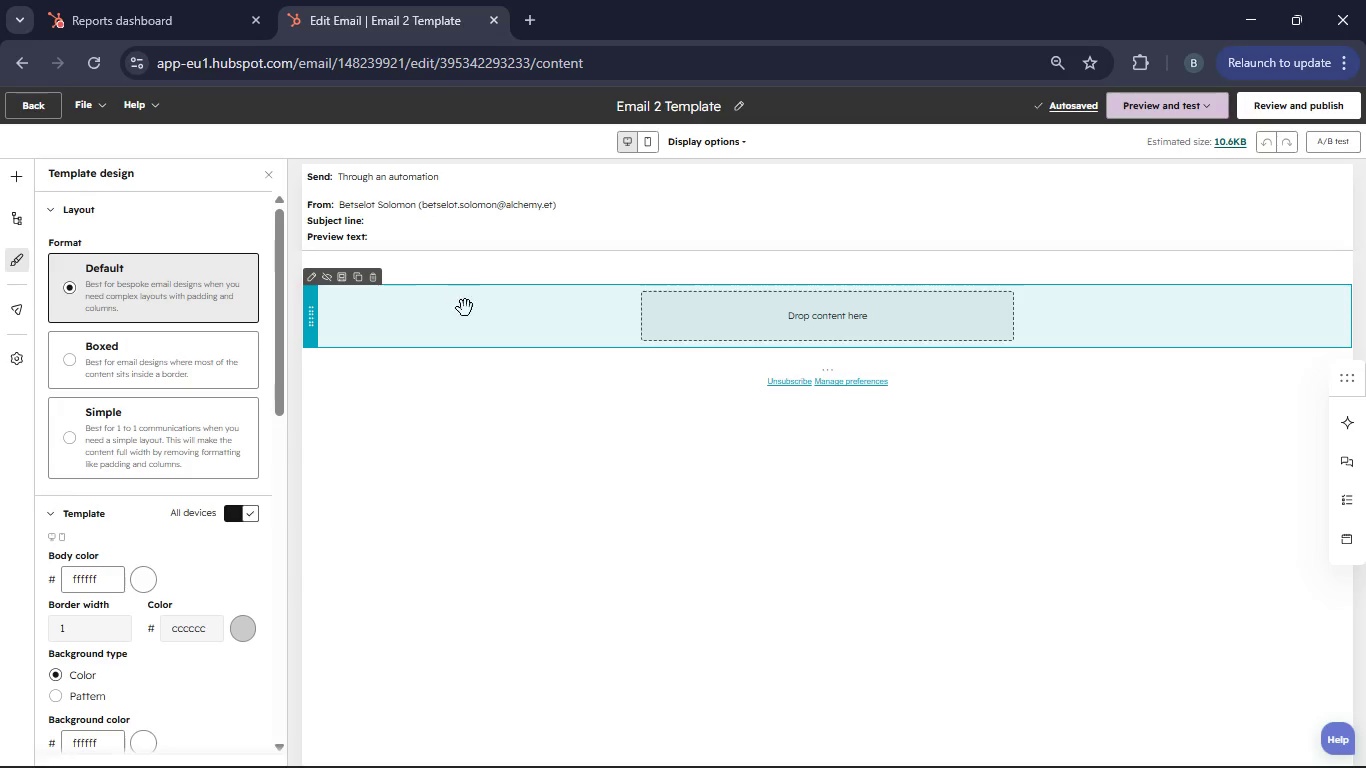 
scroll: coordinate [179, 548], scroll_direction: down, amount: 1.0
 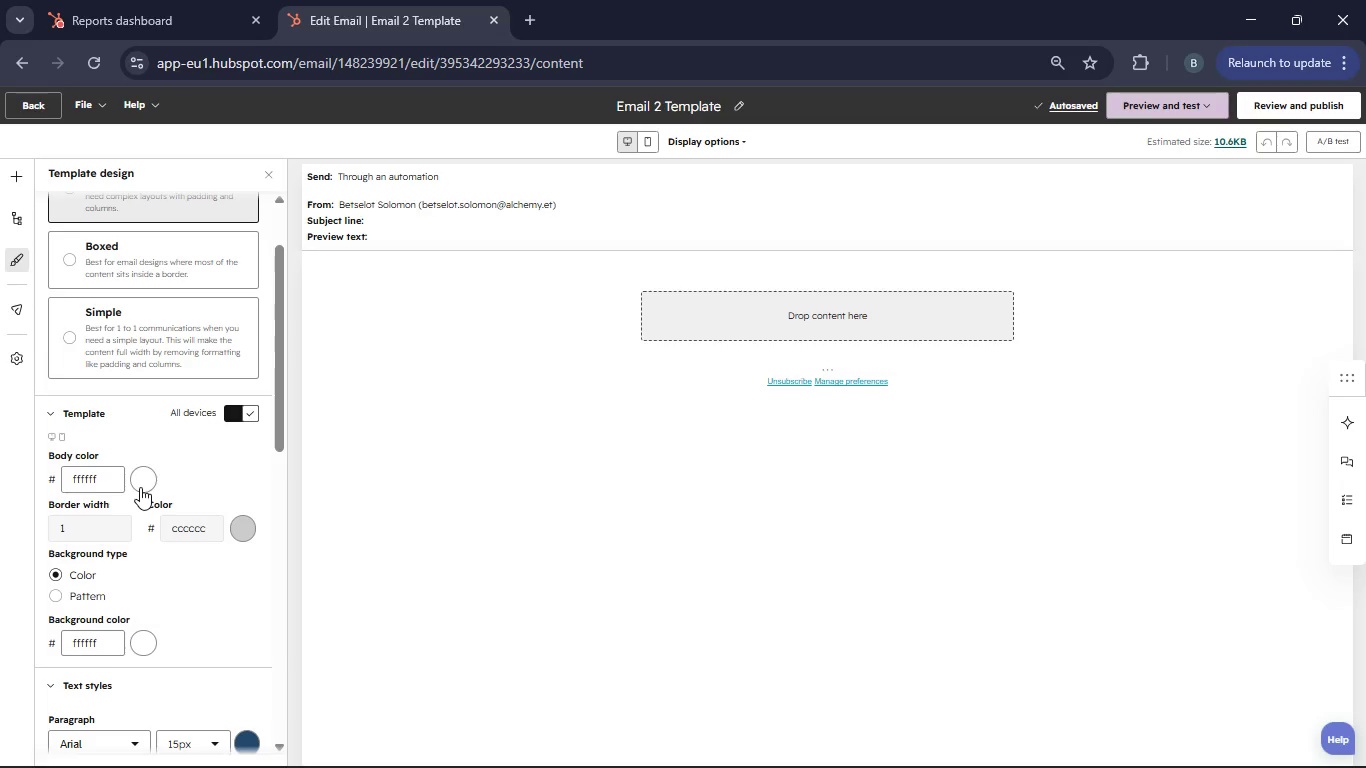 
left_click([141, 478])
 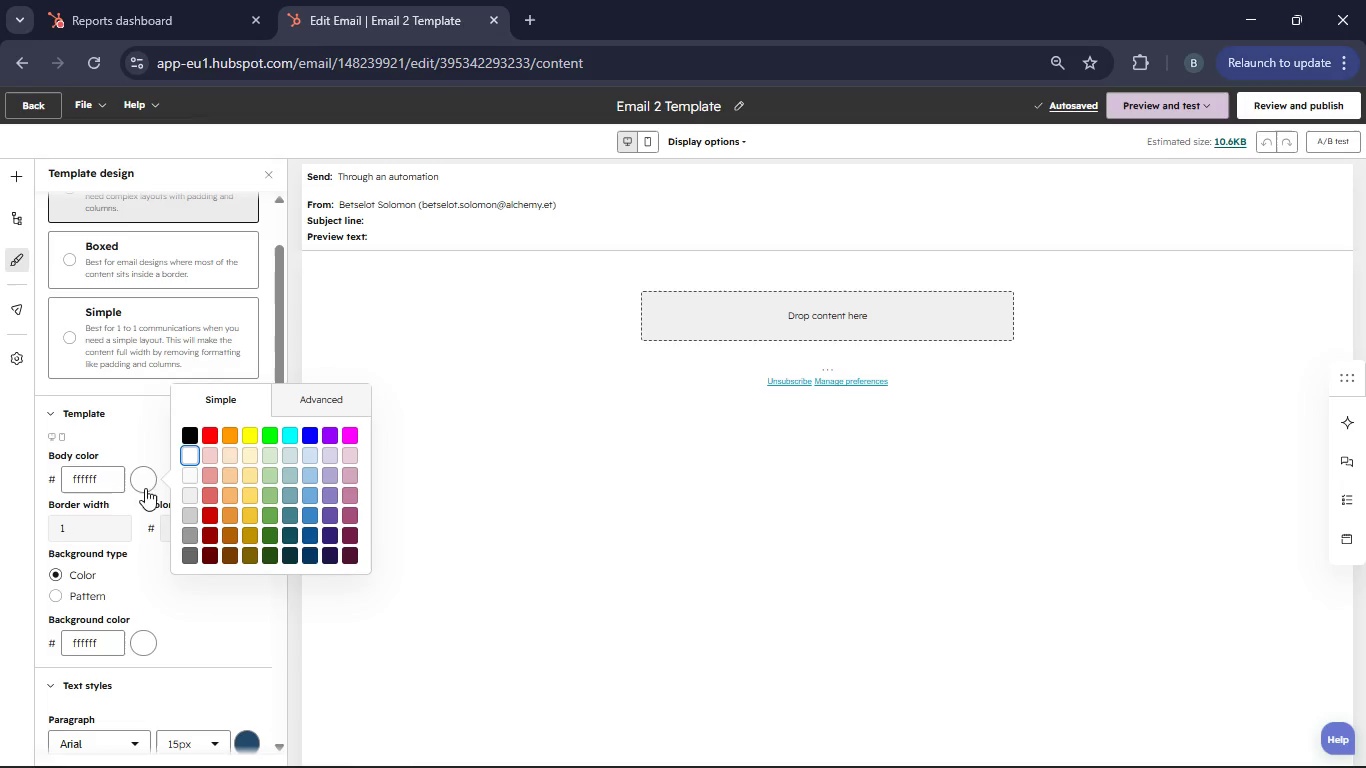 
left_click([150, 594])
 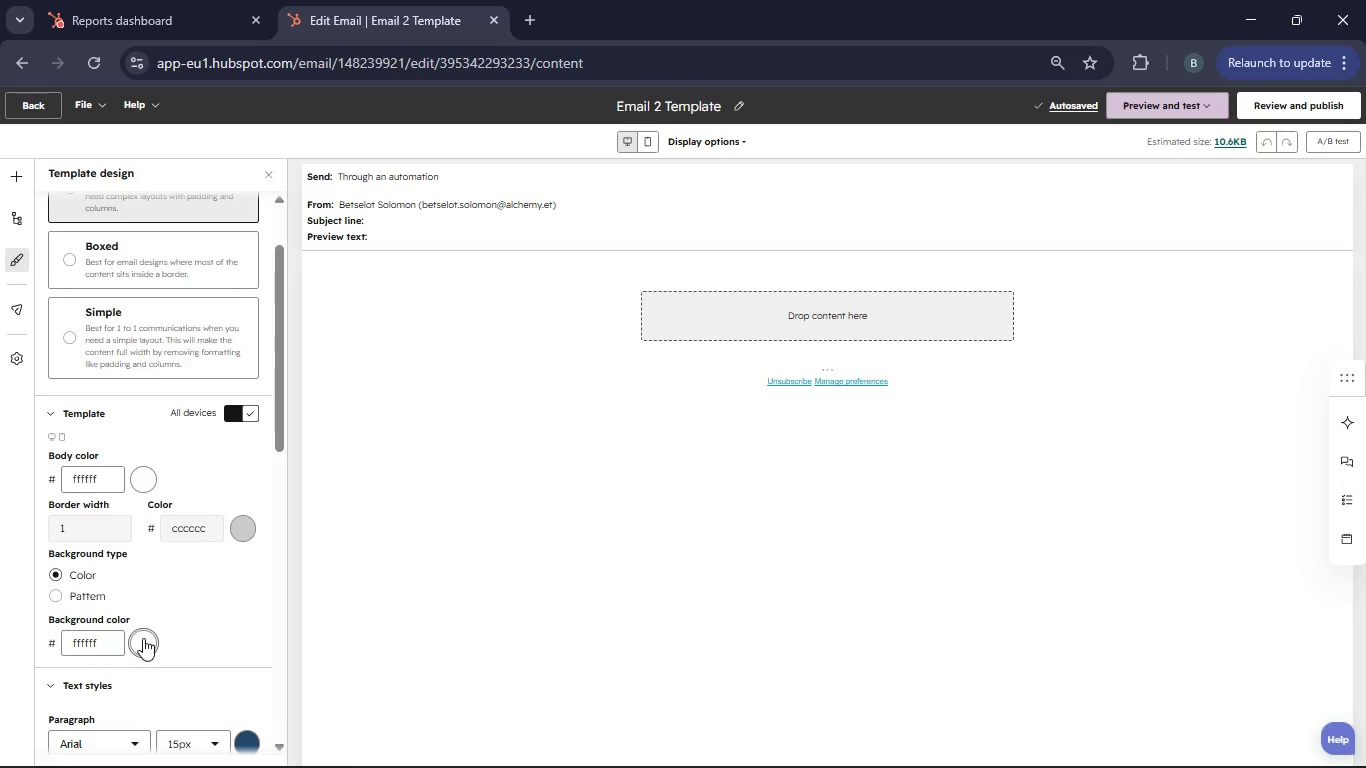 
left_click([143, 638])
 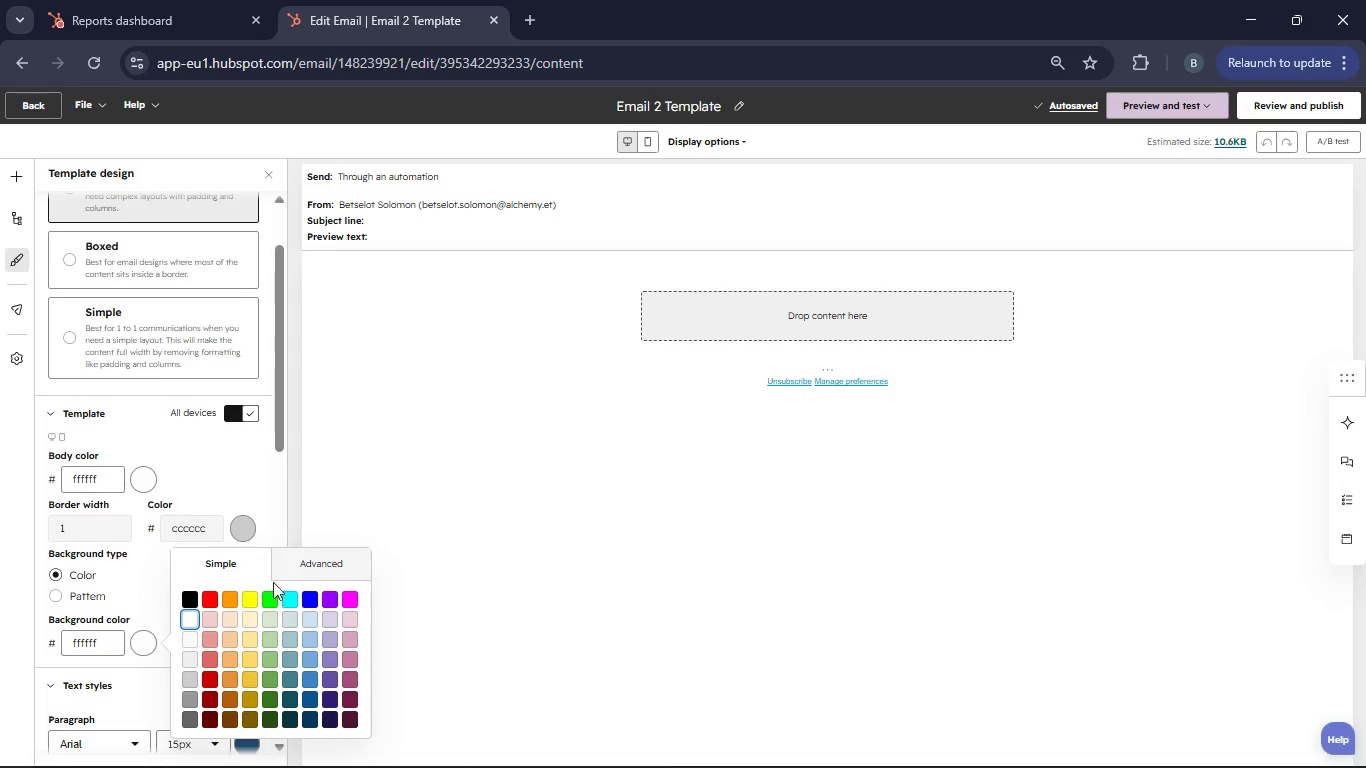 
left_click([298, 576])
 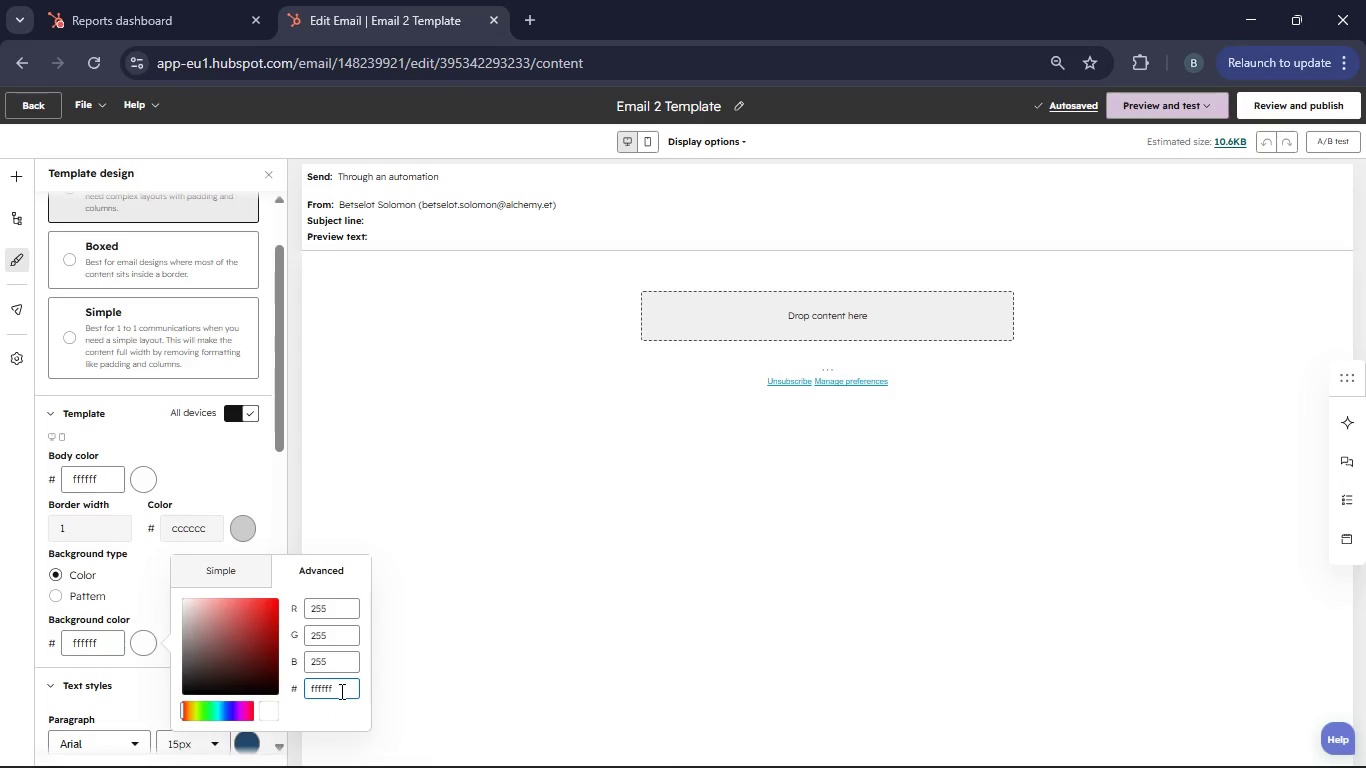 
key(Backspace)
key(Backspace)
key(Backspace)
key(Backspace)
key(Backspace)
key(Backspace)
key(Backspace)
key(Backspace)
type(FFF)
key(Backspace)
key(Backspace)
key(Backspace)
key(Backspace)
key(Backspace)
key(Backspace)
type(2C3333)
 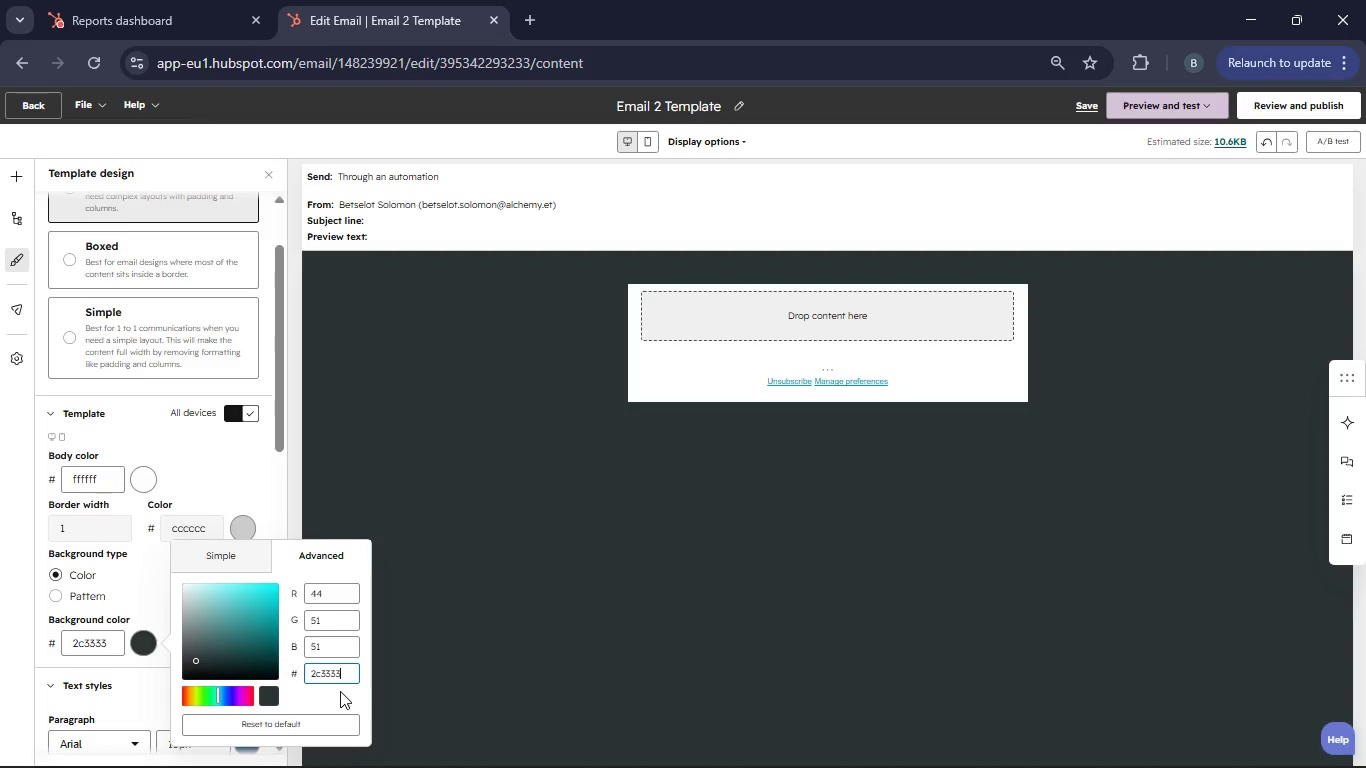 
left_click([251, 478])
 